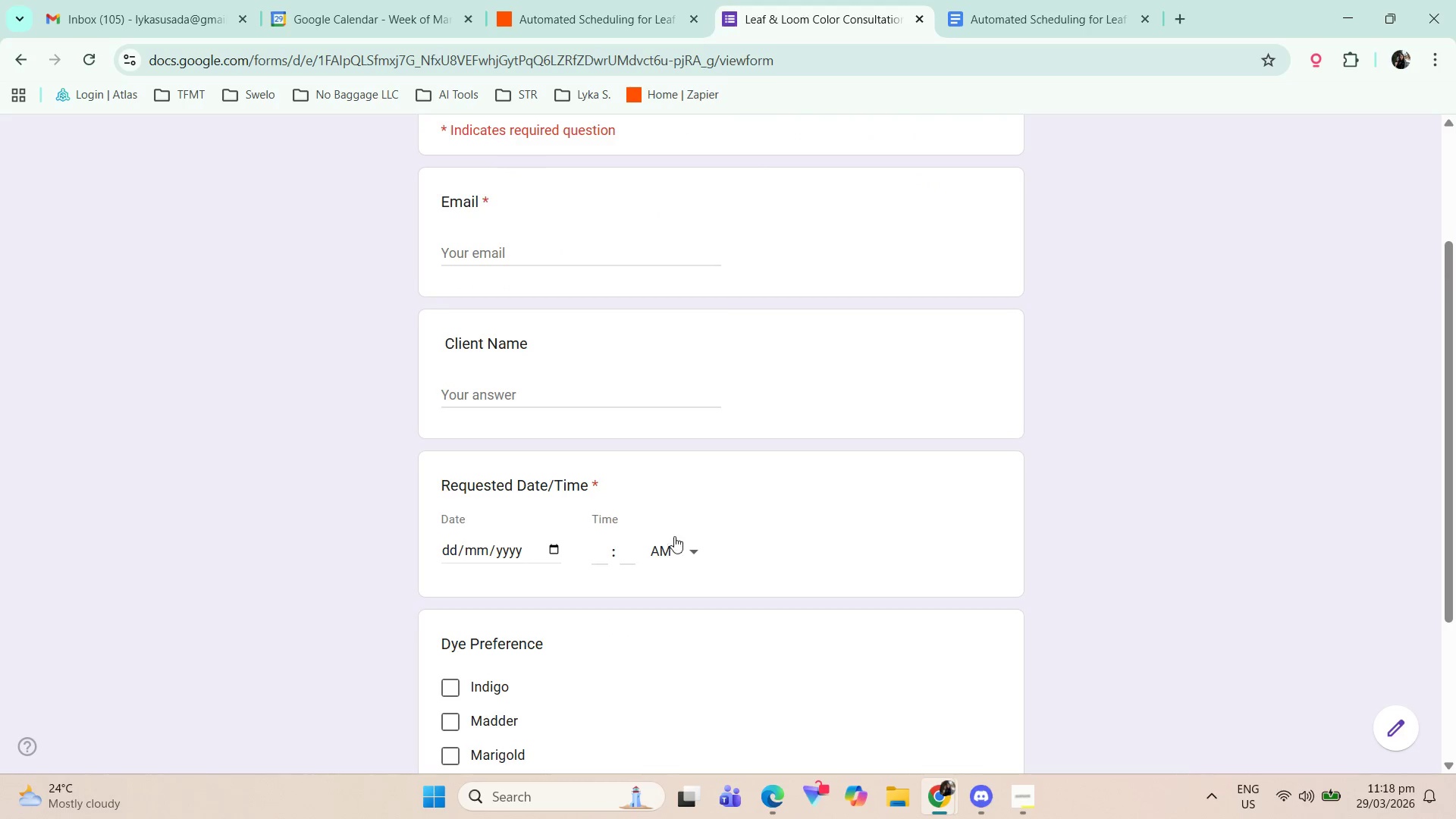 
left_click([677, 552])
 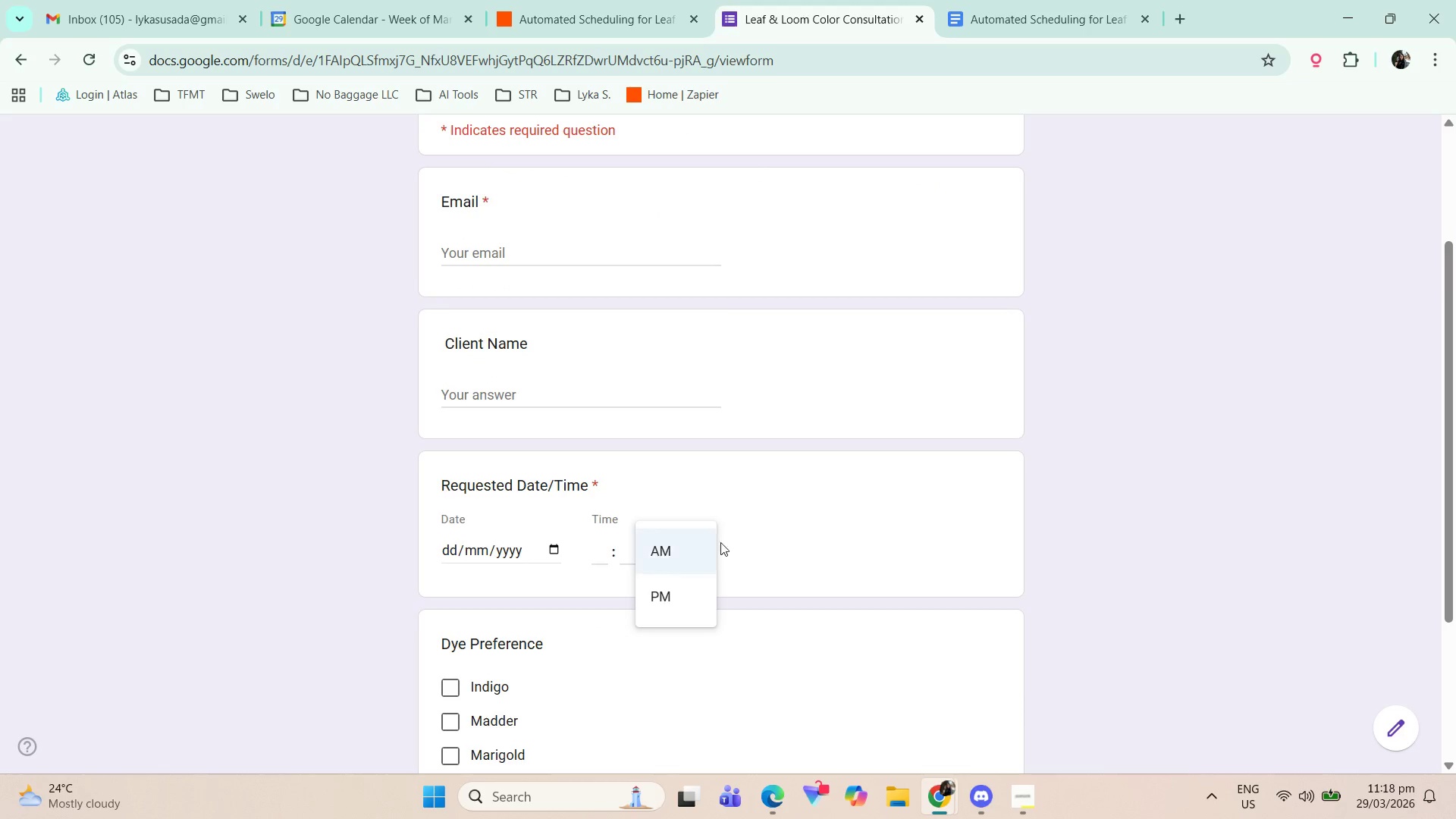 
left_click([1145, 455])
 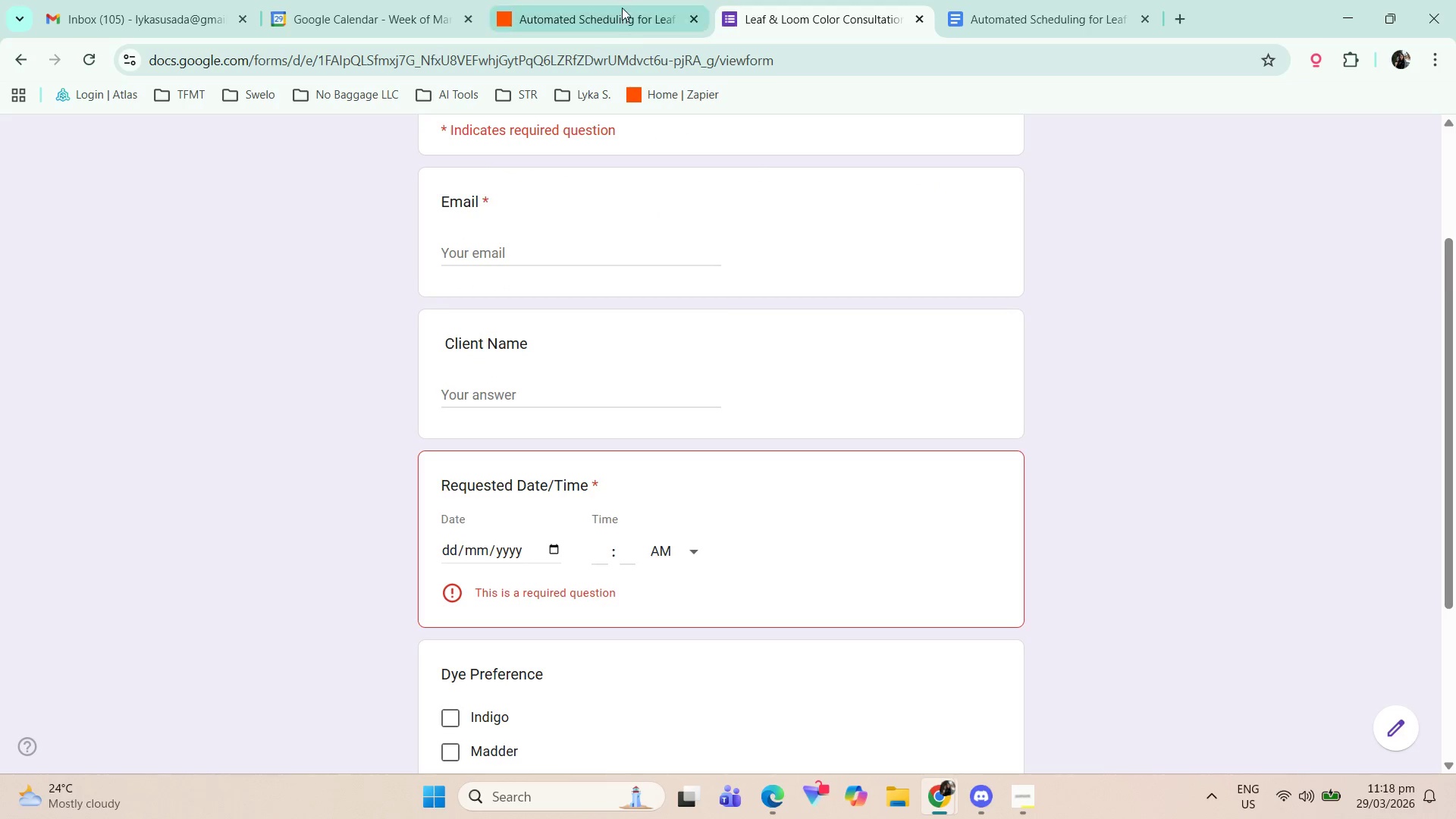 
double_click([817, 0])
 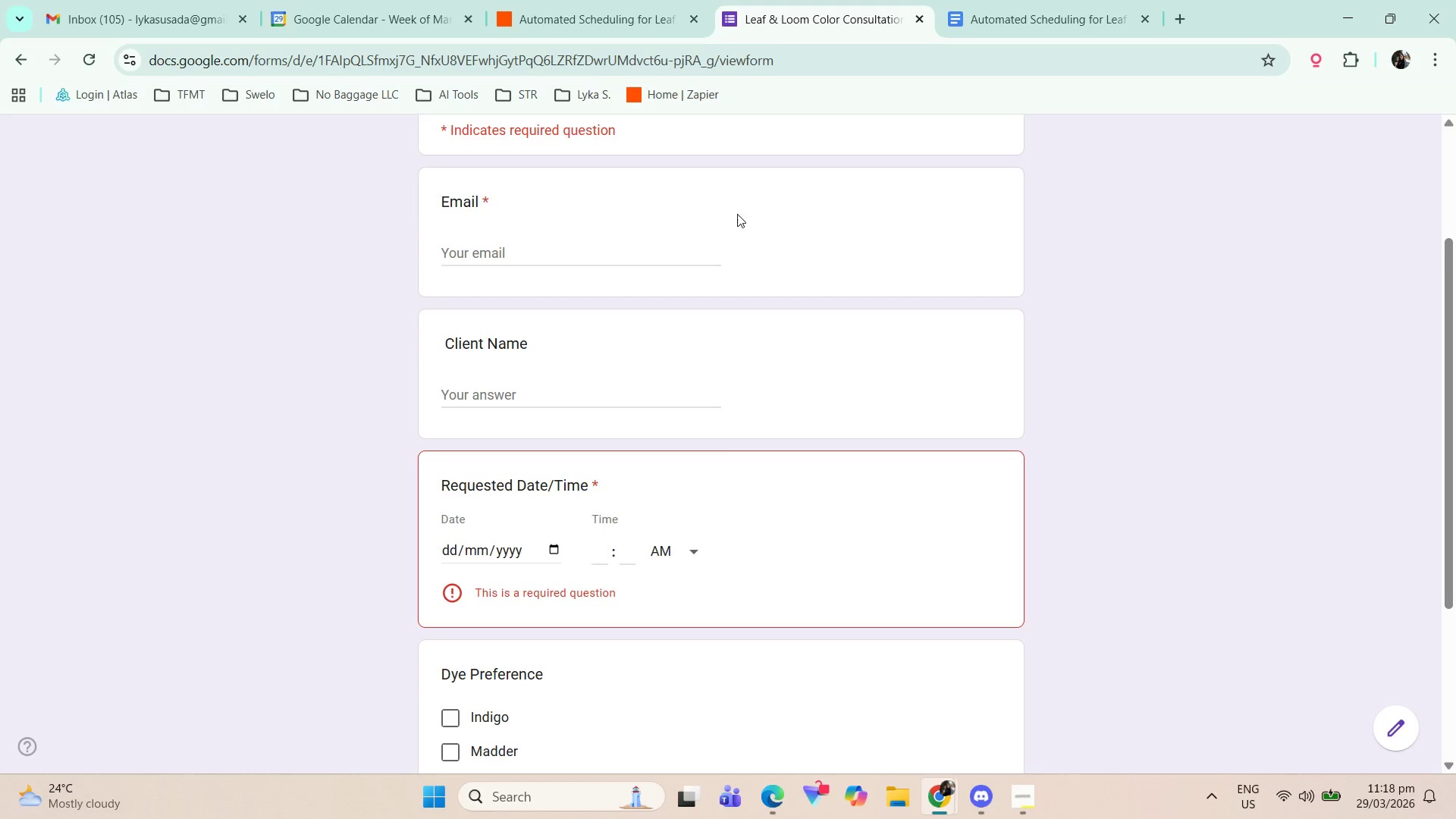 
left_click([560, 4])
 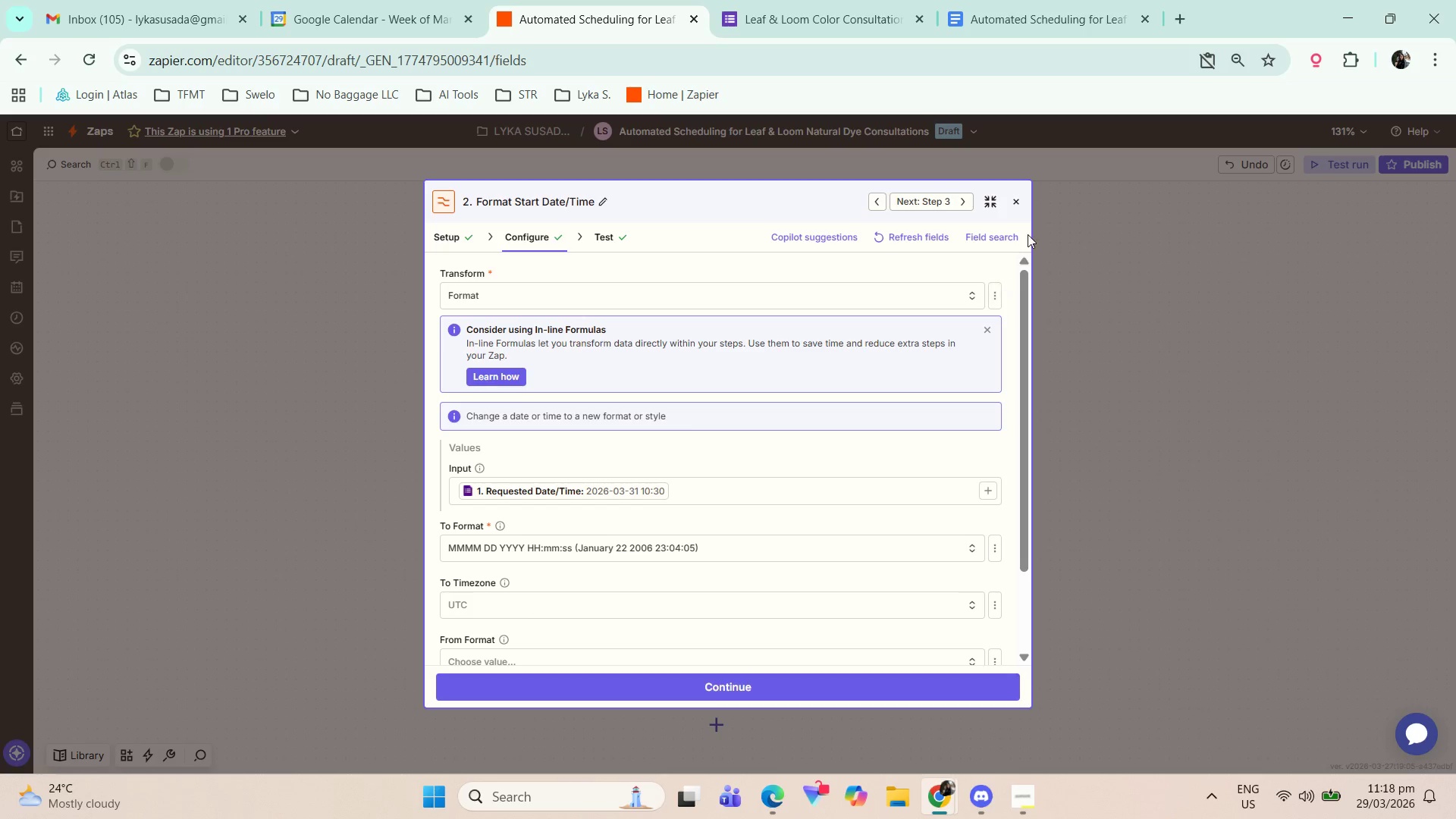 
left_click([1018, 202])
 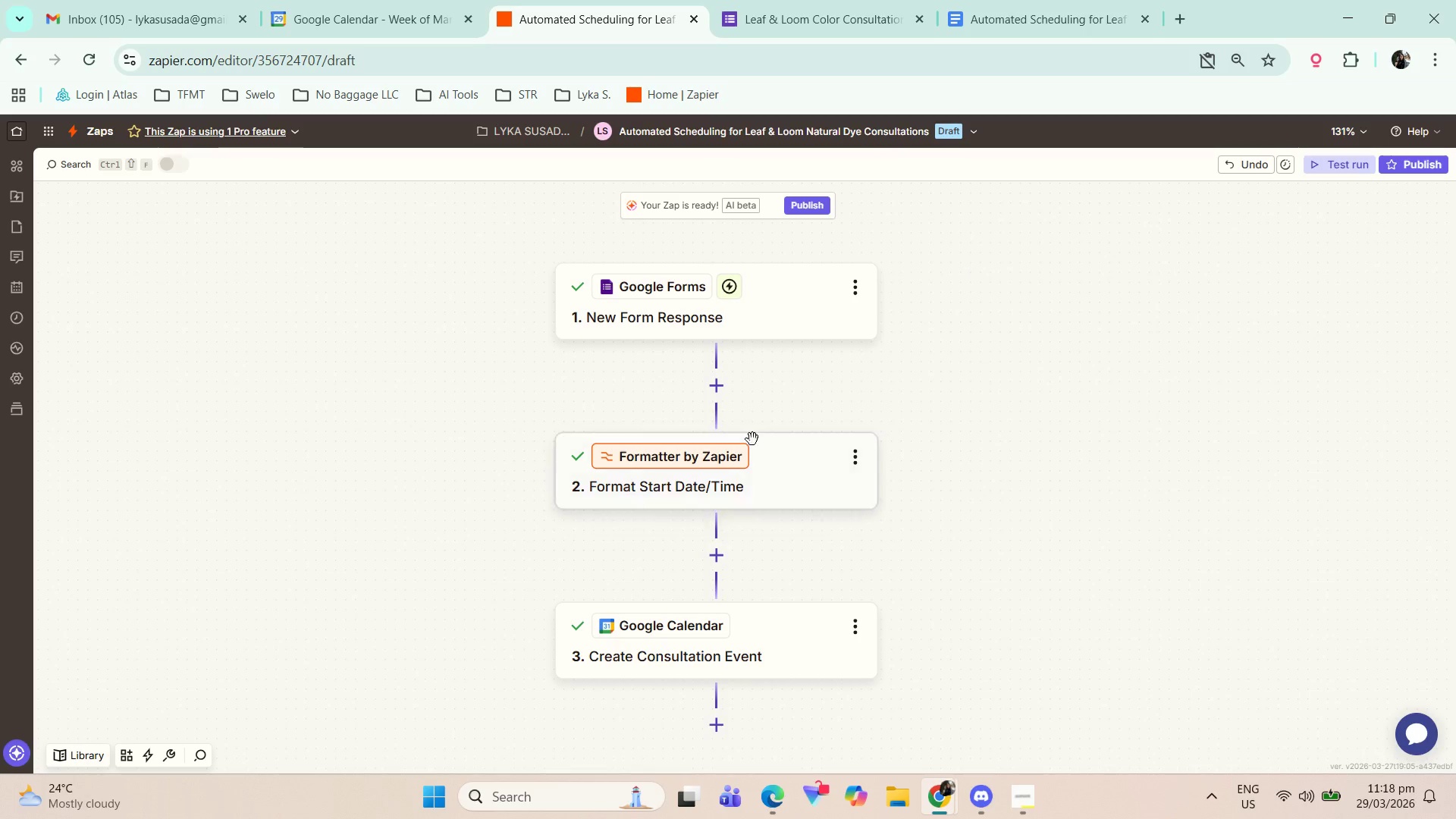 
scroll: coordinate [732, 447], scroll_direction: up, amount: 1.0
 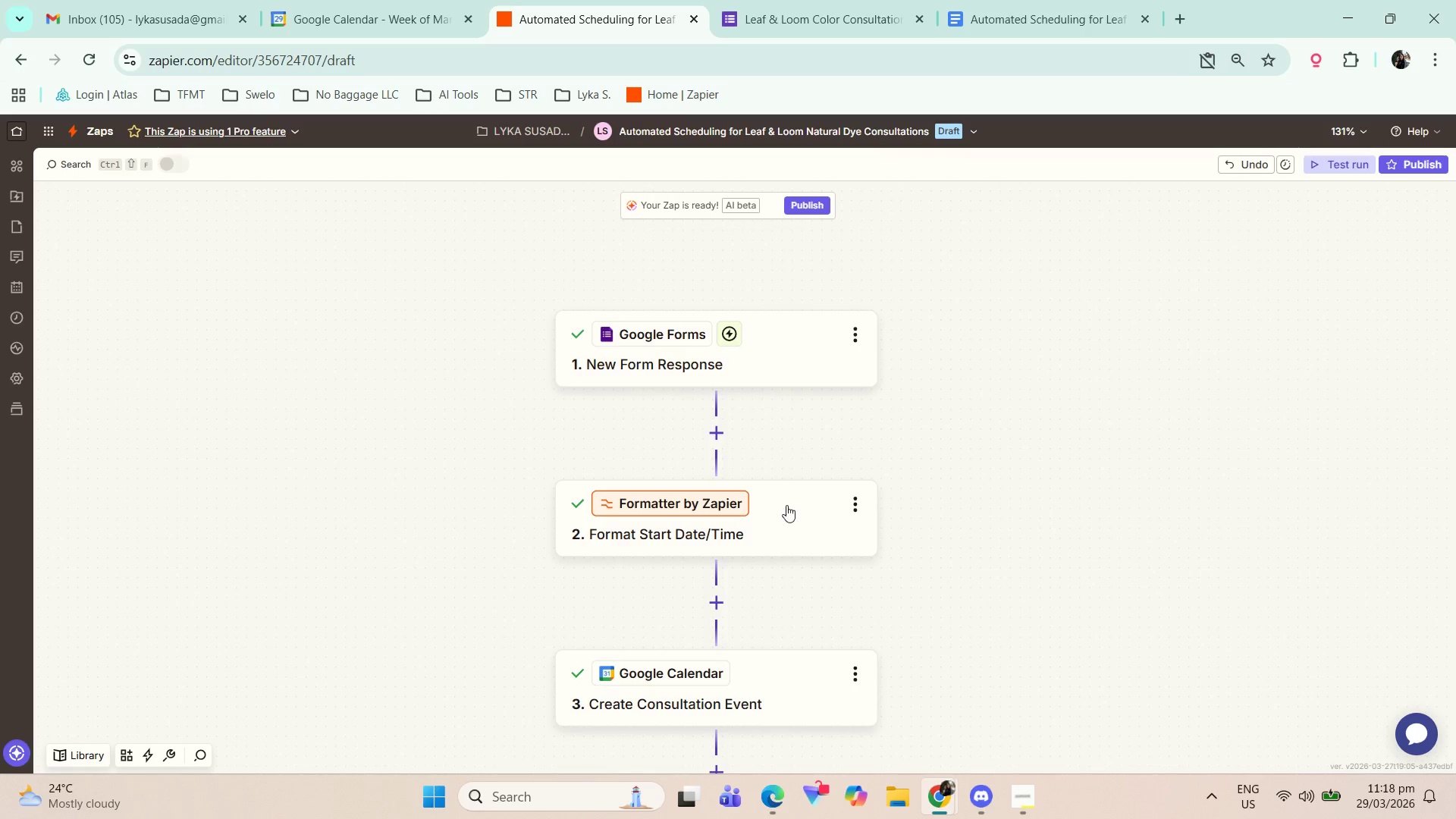 
left_click([786, 504])
 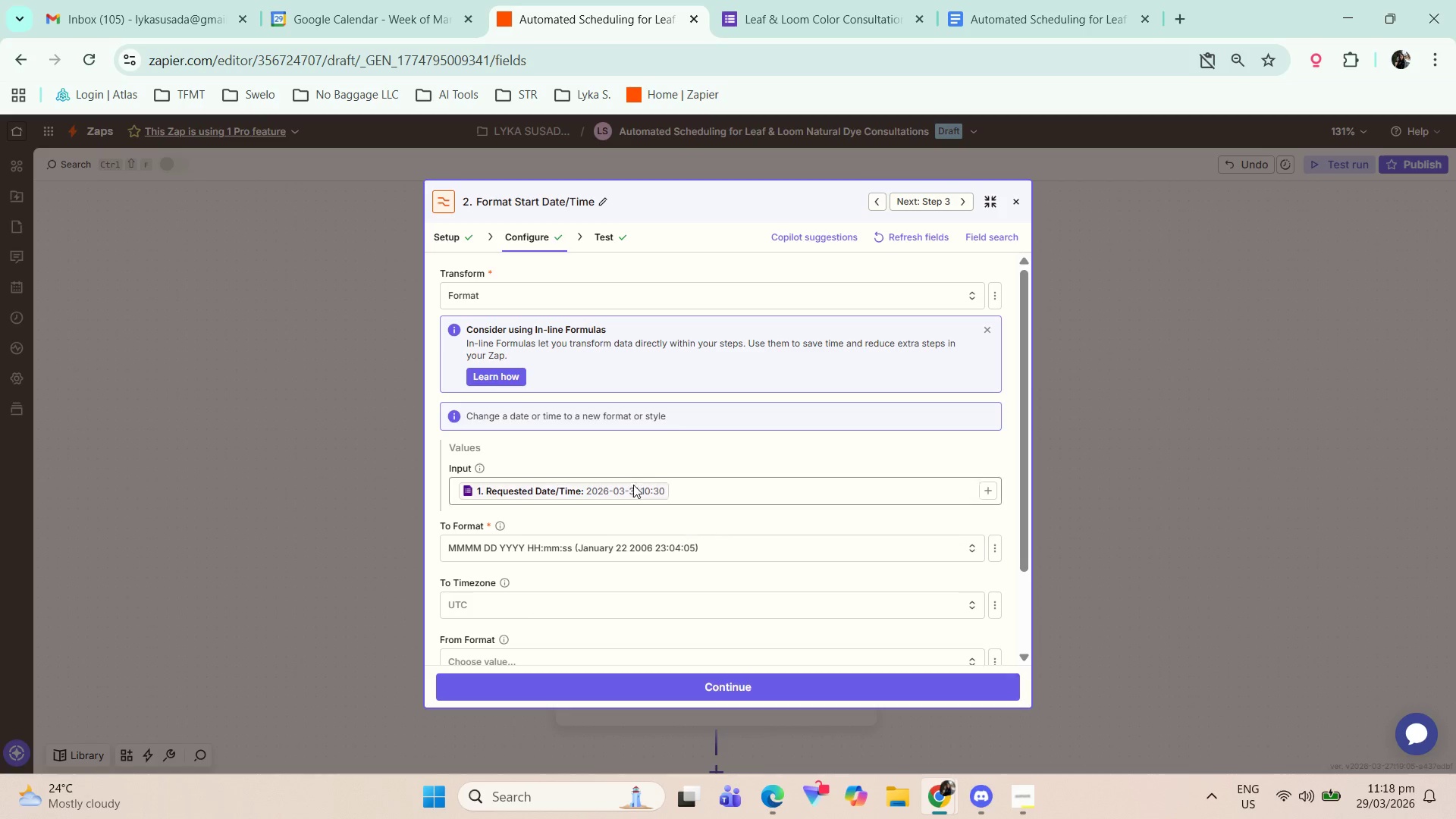 
left_click([628, 487])
 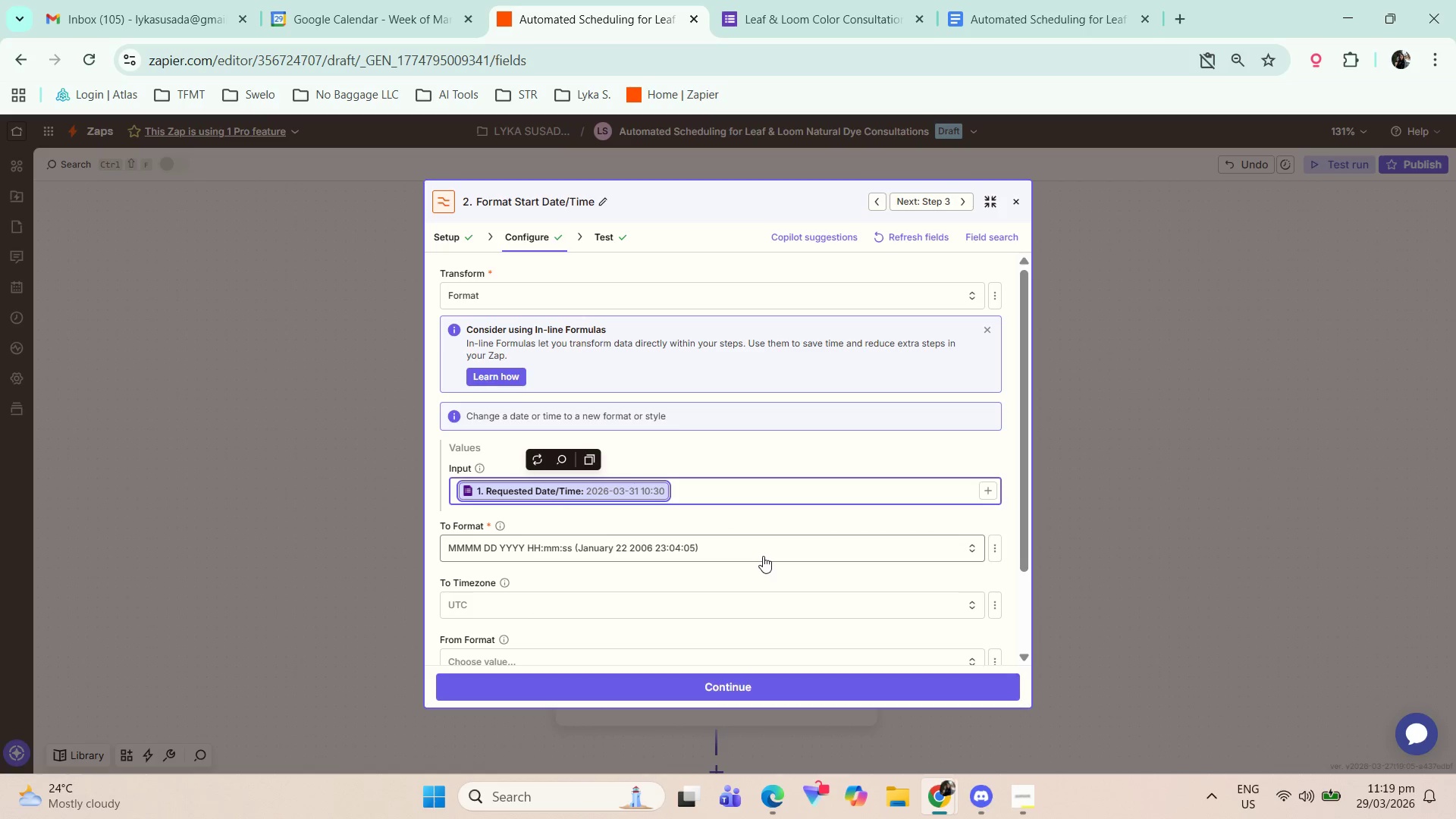 
wait(6.61)
 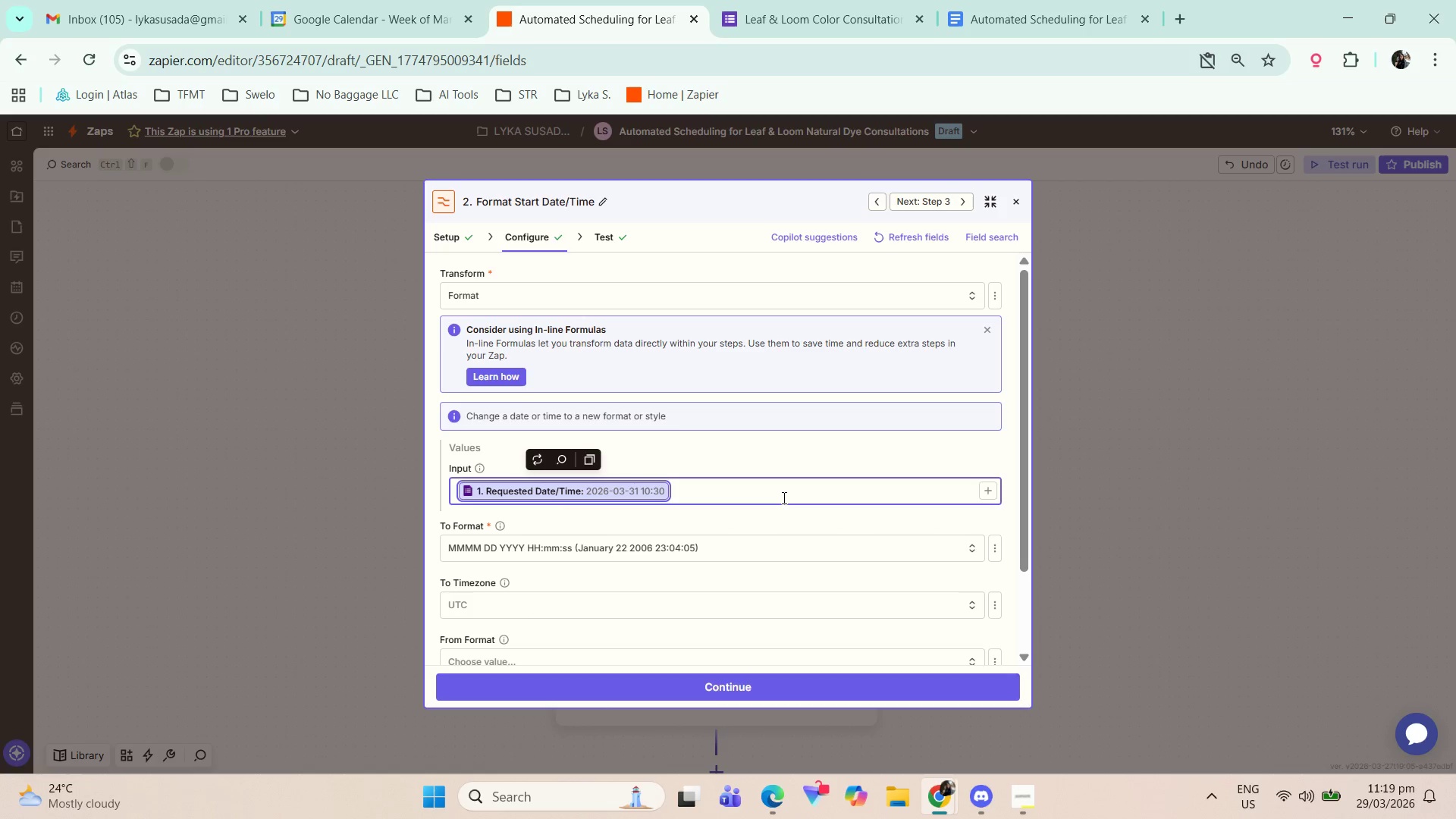 
left_click([766, 551])
 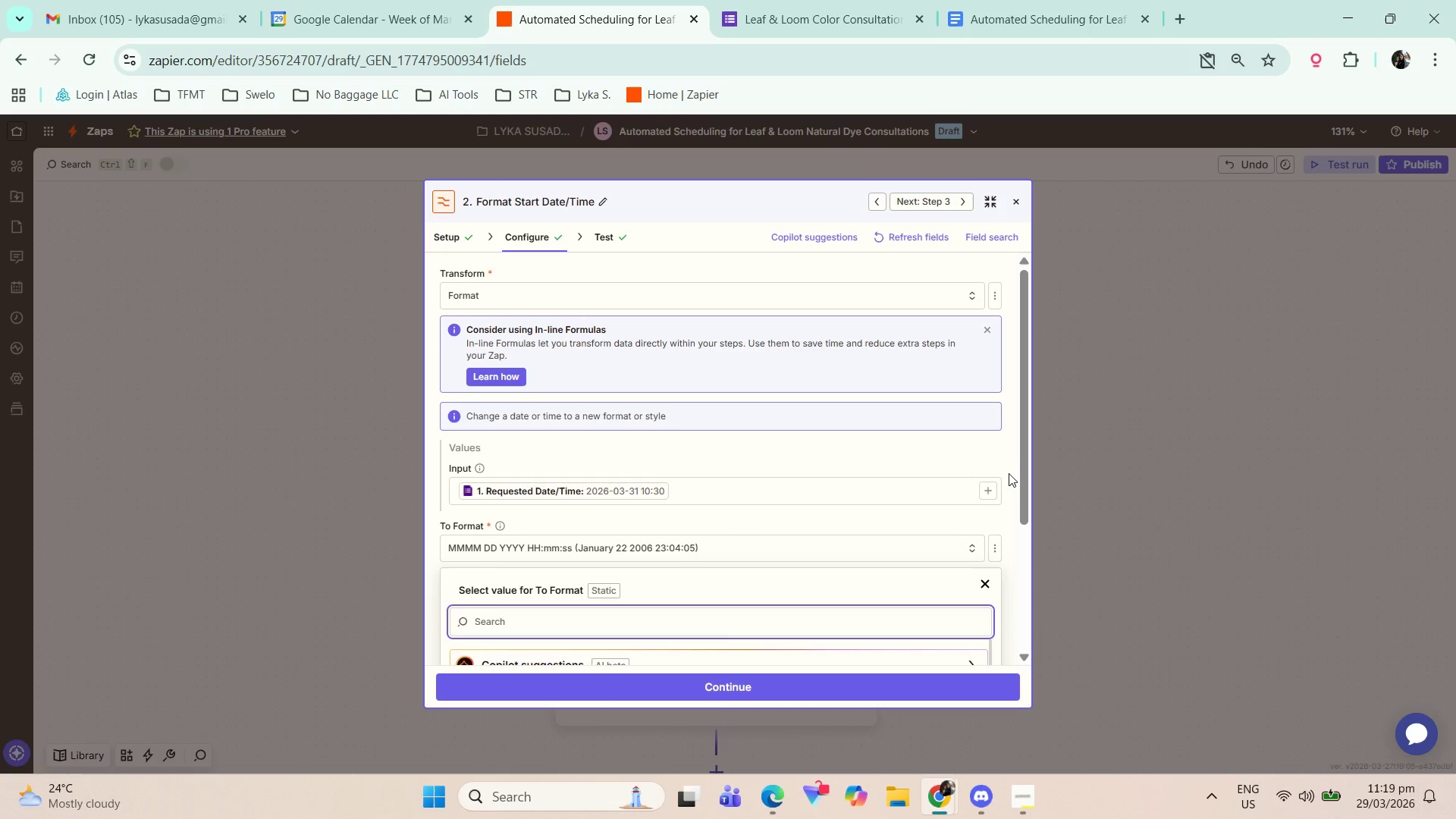 
left_click_drag(start_coordinate=[1022, 497], to_coordinate=[1025, 607])
 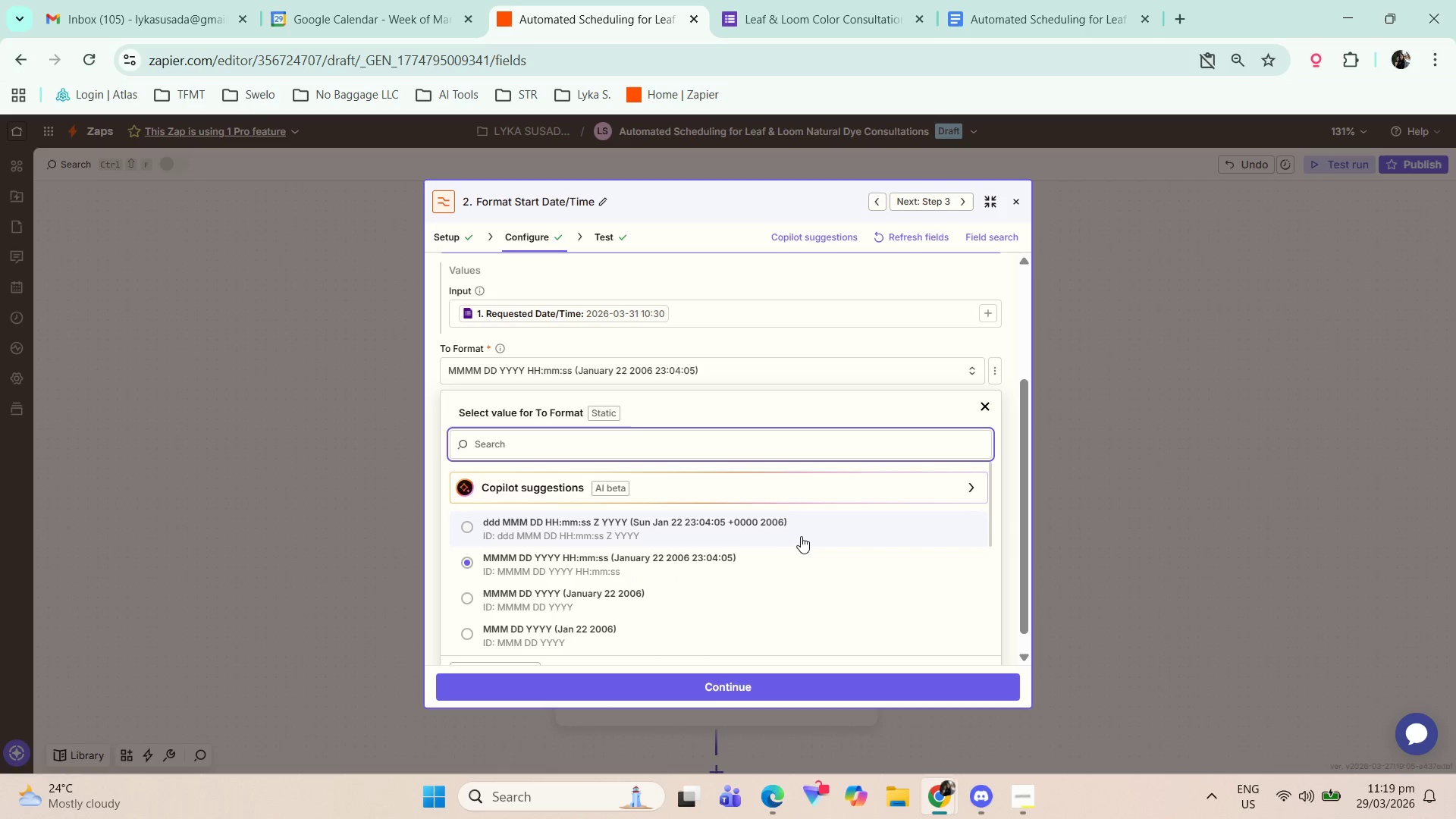 
wait(7.7)
 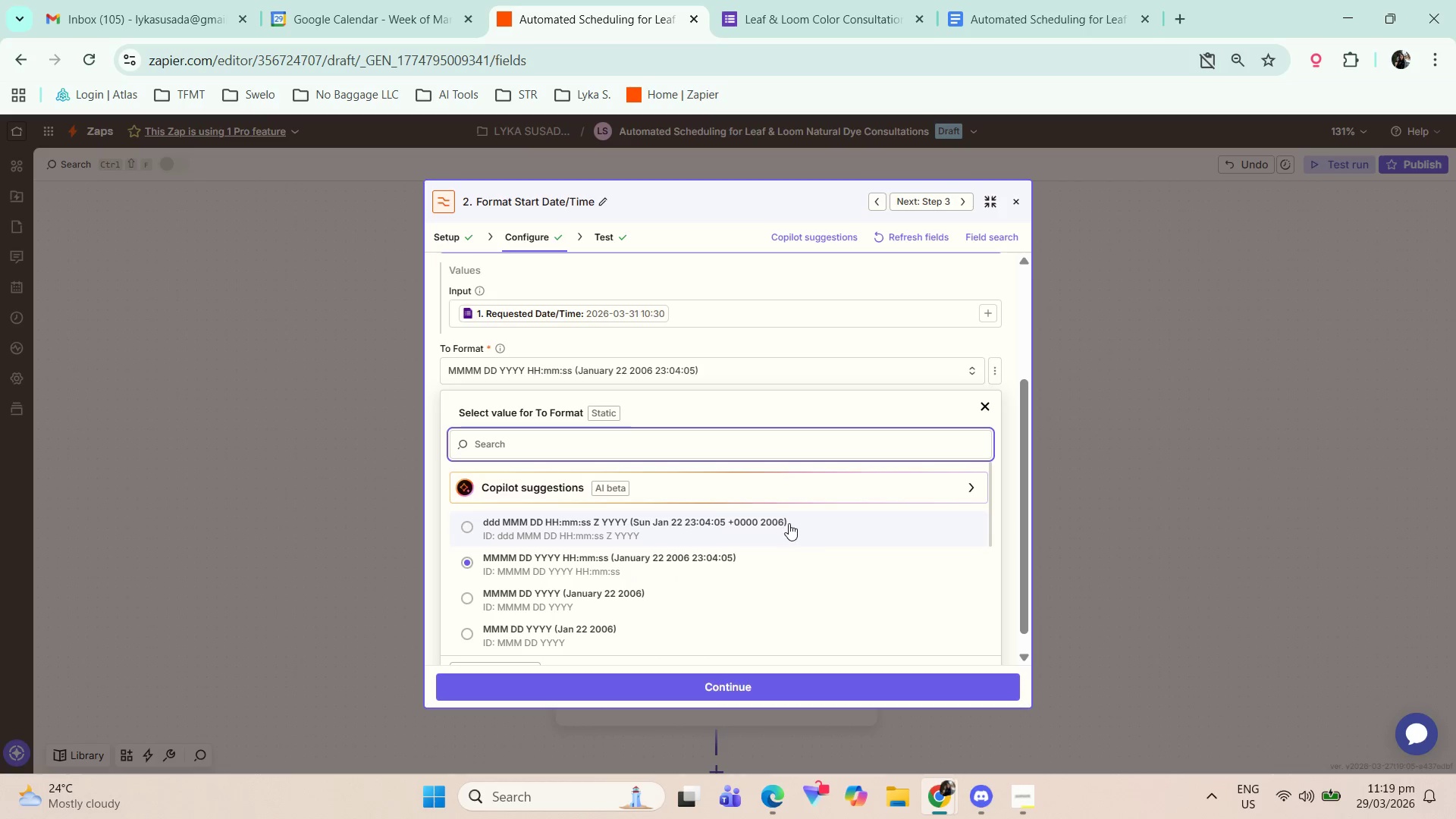 
scroll: coordinate [862, 587], scroll_direction: down, amount: 1.0
 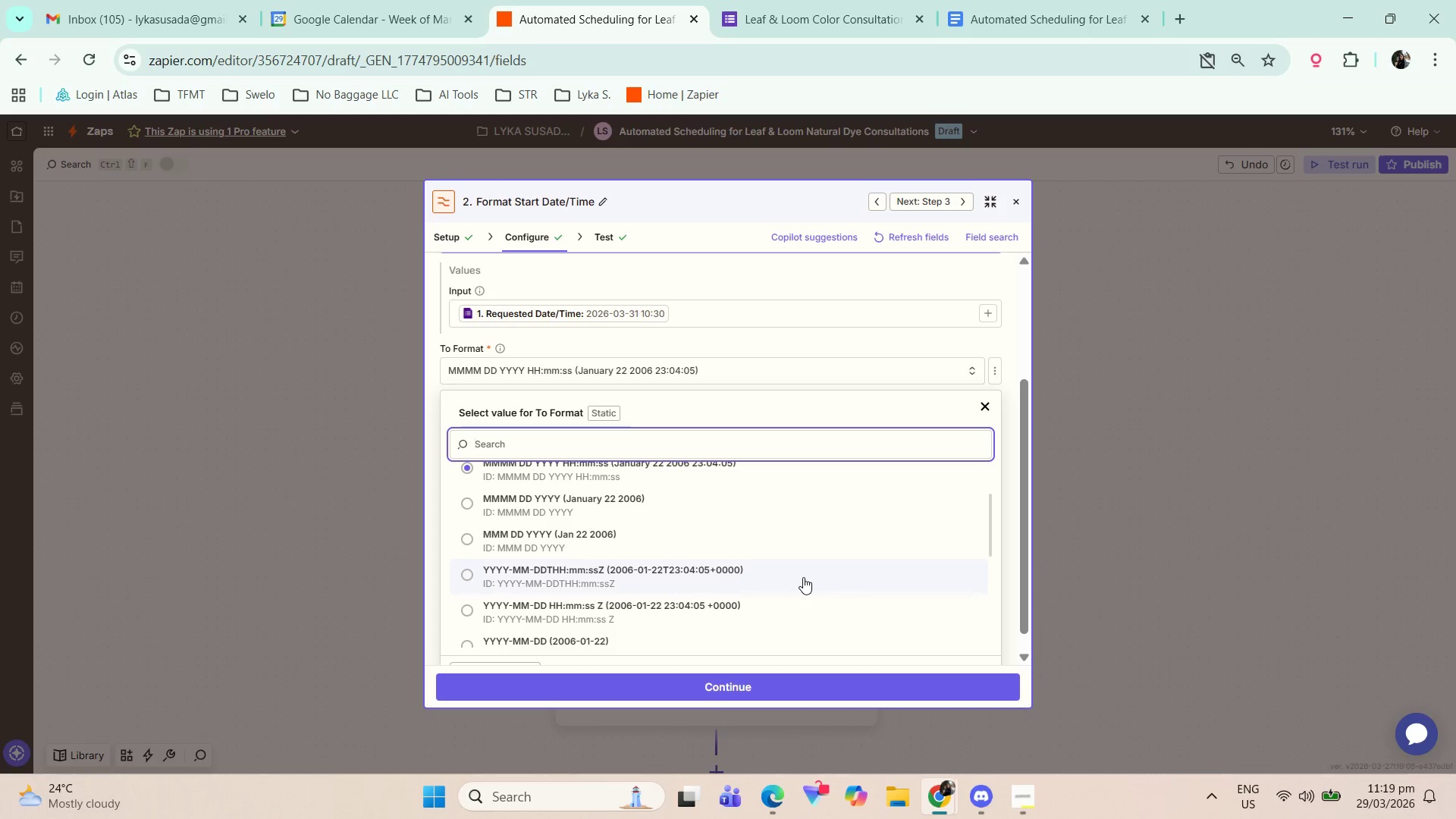 
wait(6.47)
 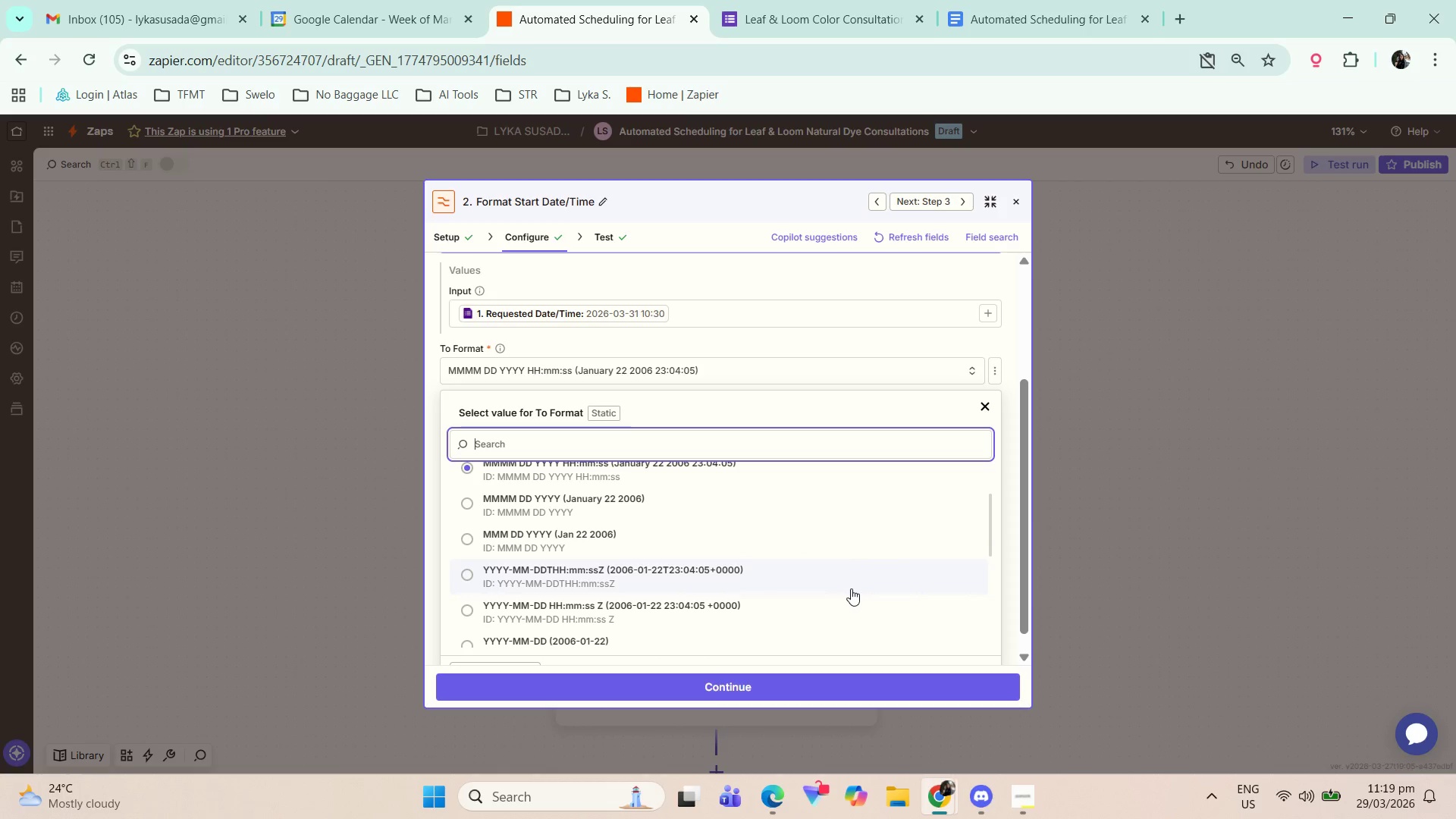 
scroll: coordinate [805, 593], scroll_direction: down, amount: 3.0
 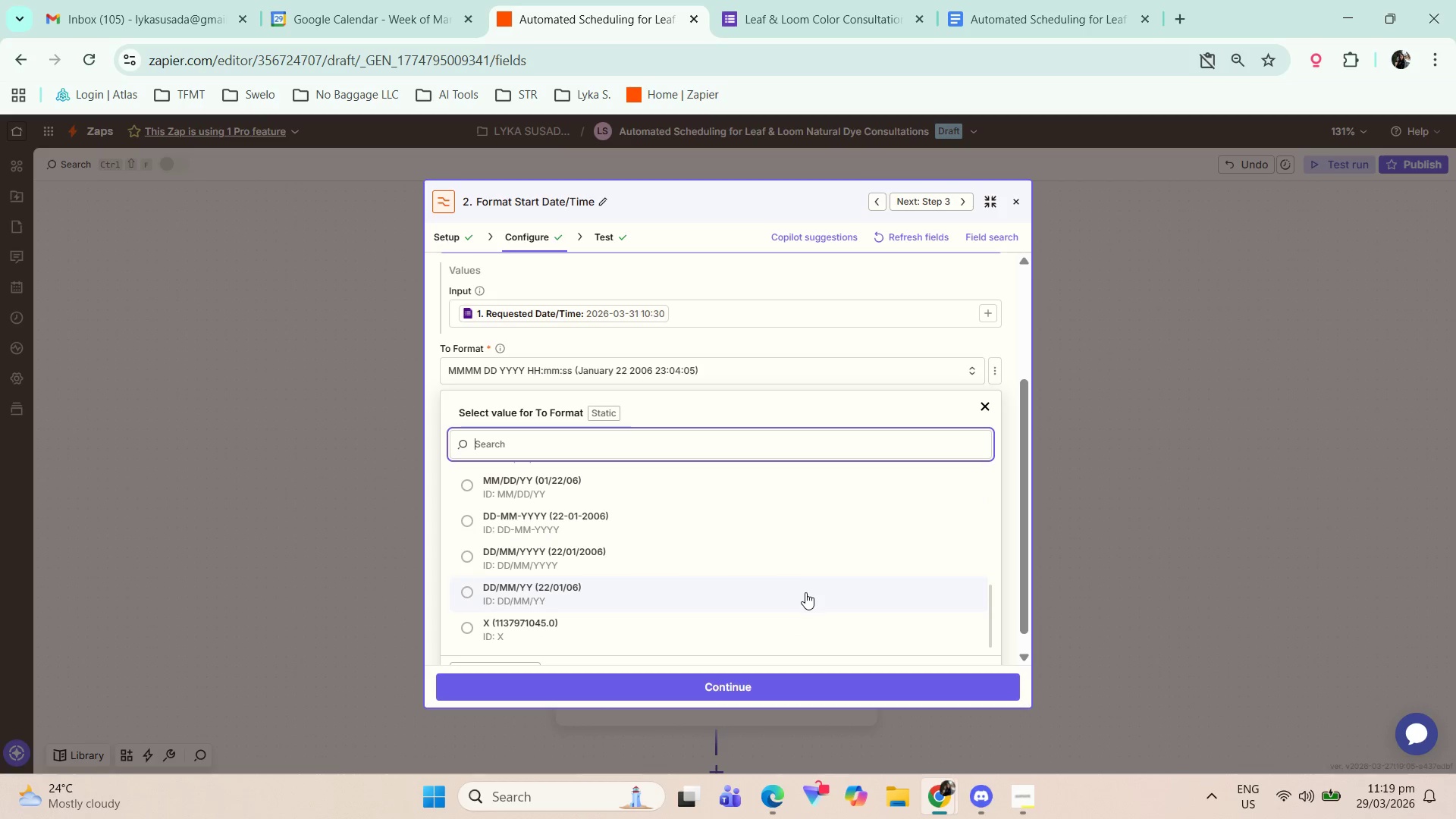 
scroll: coordinate [806, 592], scroll_direction: up, amount: 1.0
 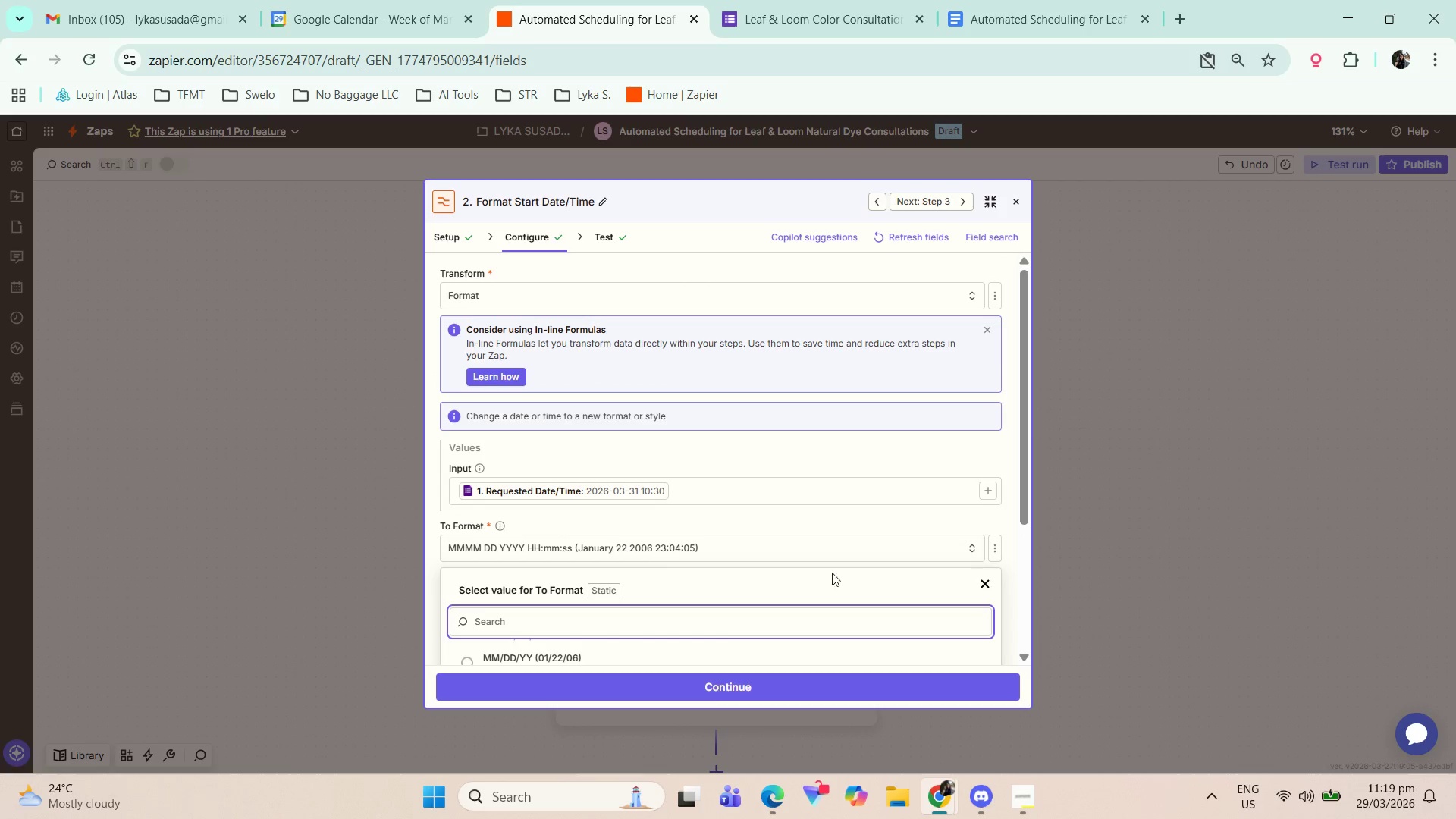 
scroll: coordinate [871, 507], scroll_direction: down, amount: 4.0
 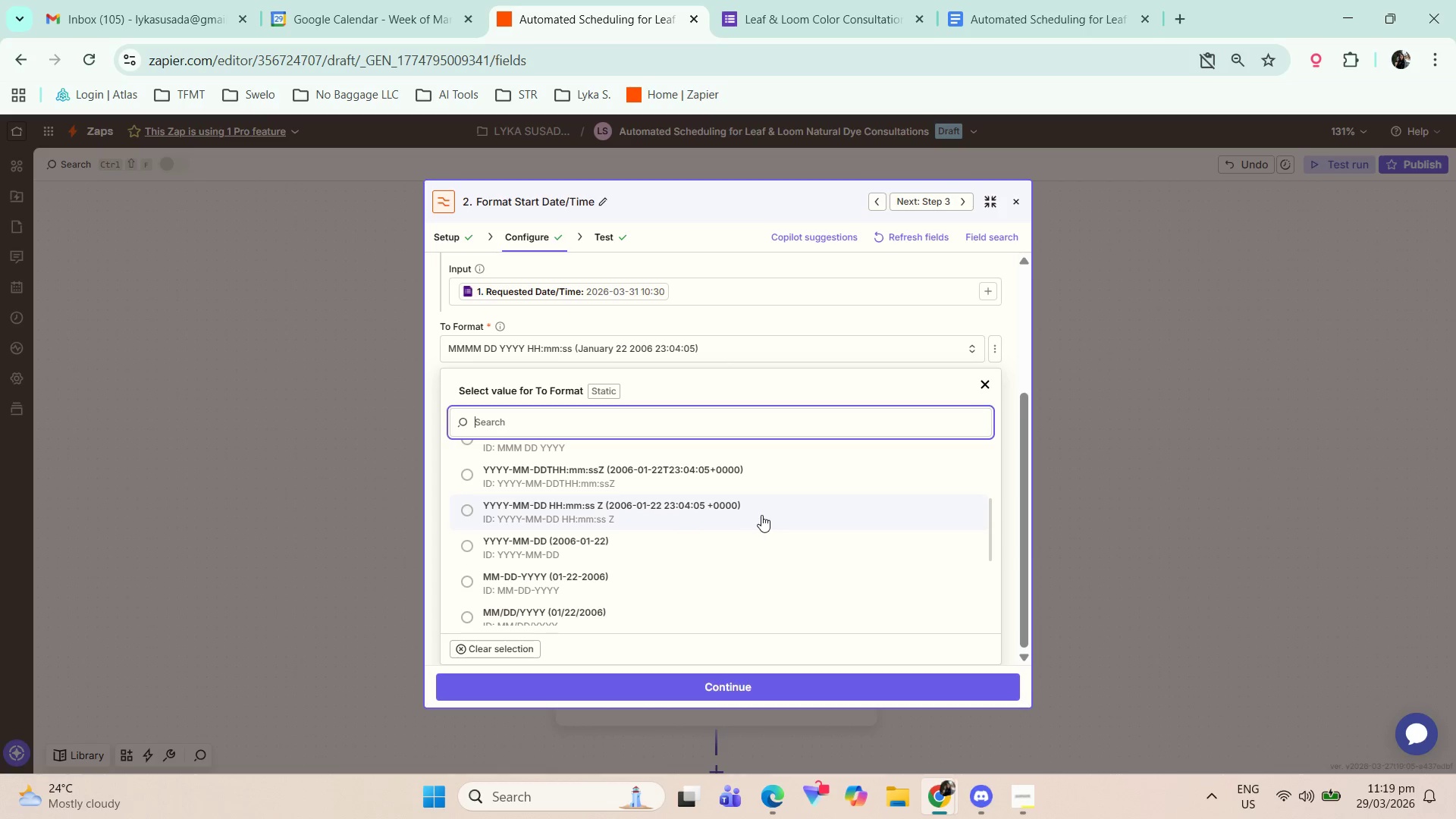 
scroll: coordinate [727, 566], scroll_direction: up, amount: 3.0
 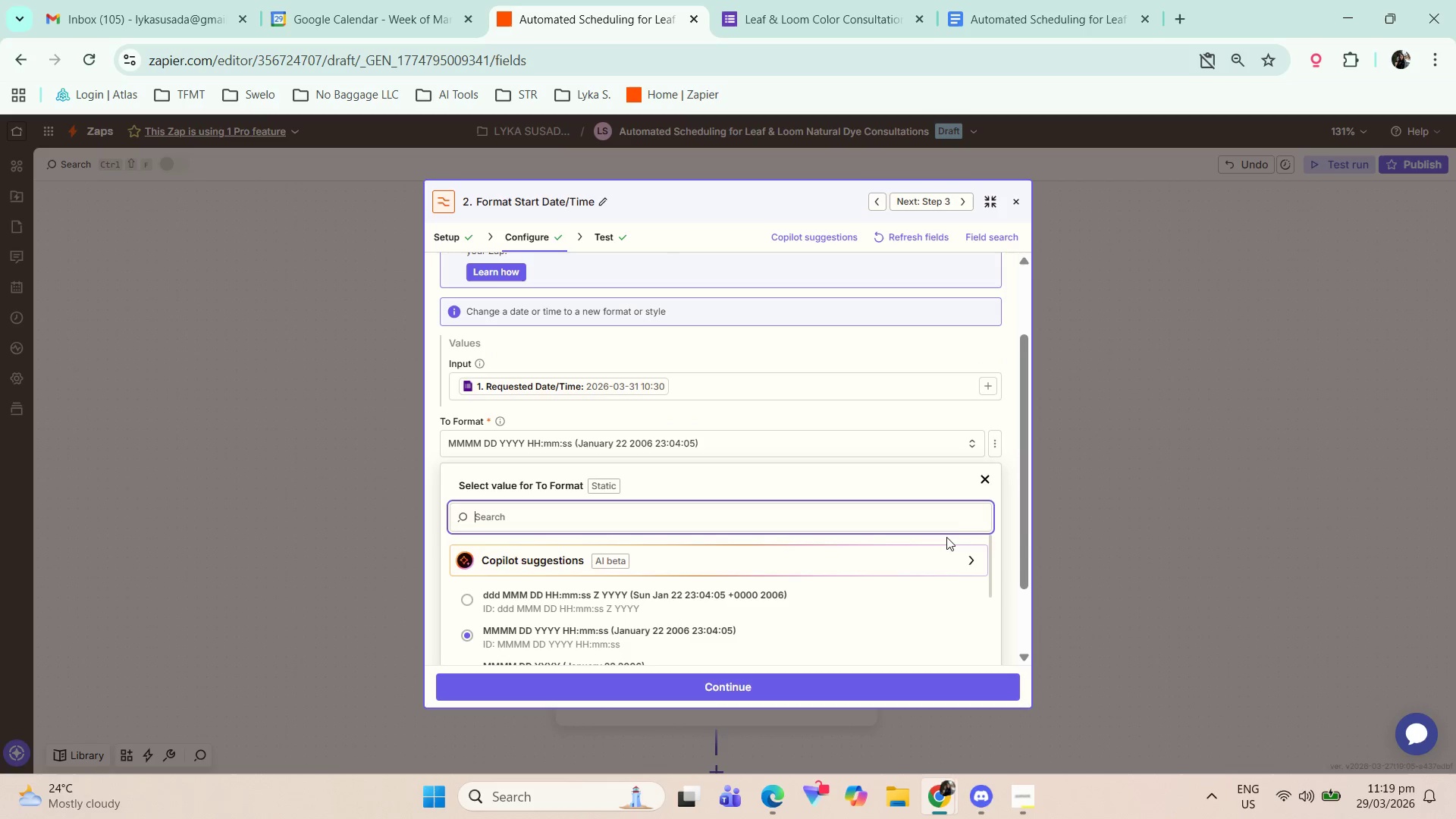 
scroll: coordinate [988, 532], scroll_direction: down, amount: 2.0
 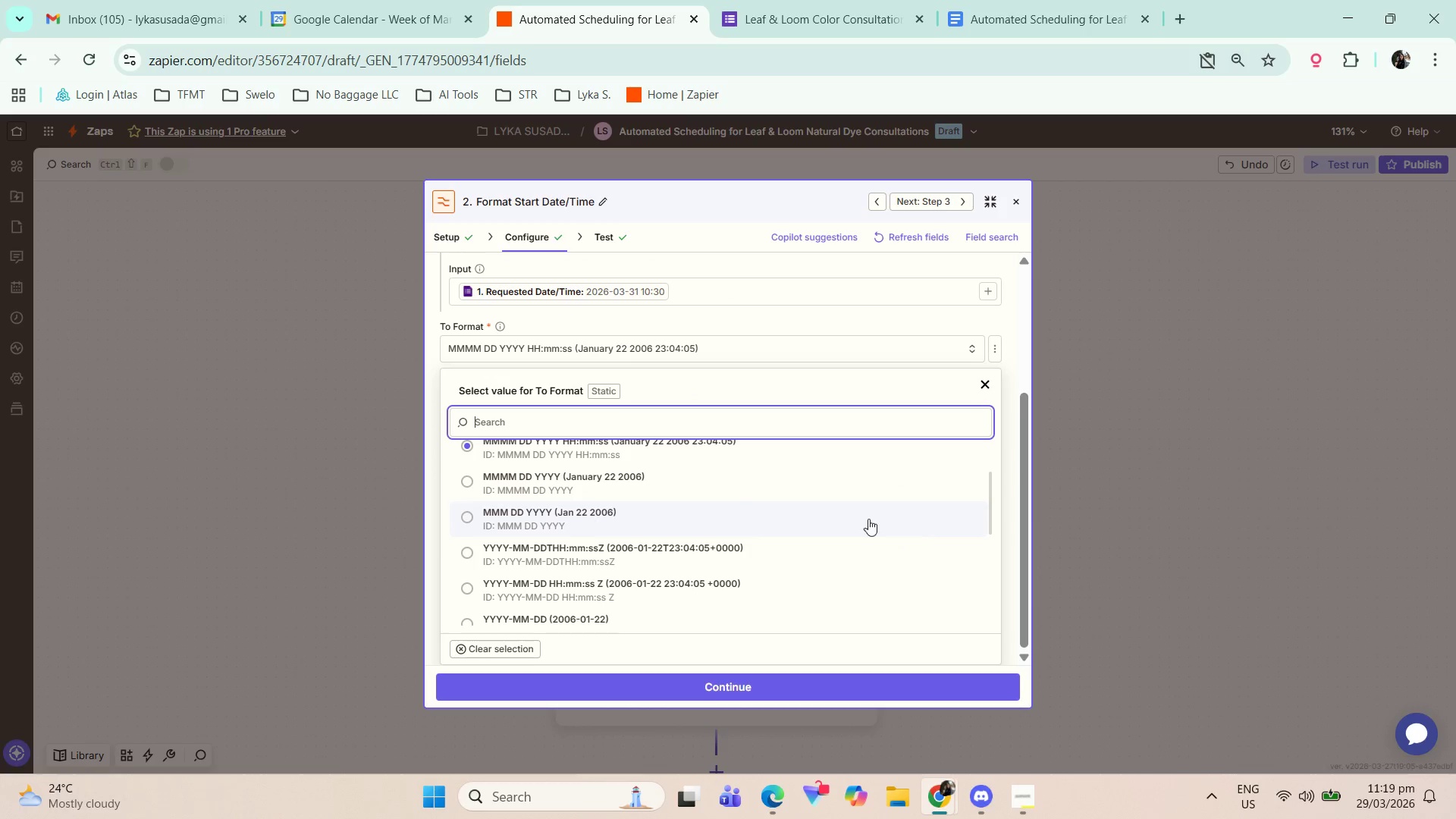 
scroll: coordinate [860, 524], scroll_direction: up, amount: 1.0
 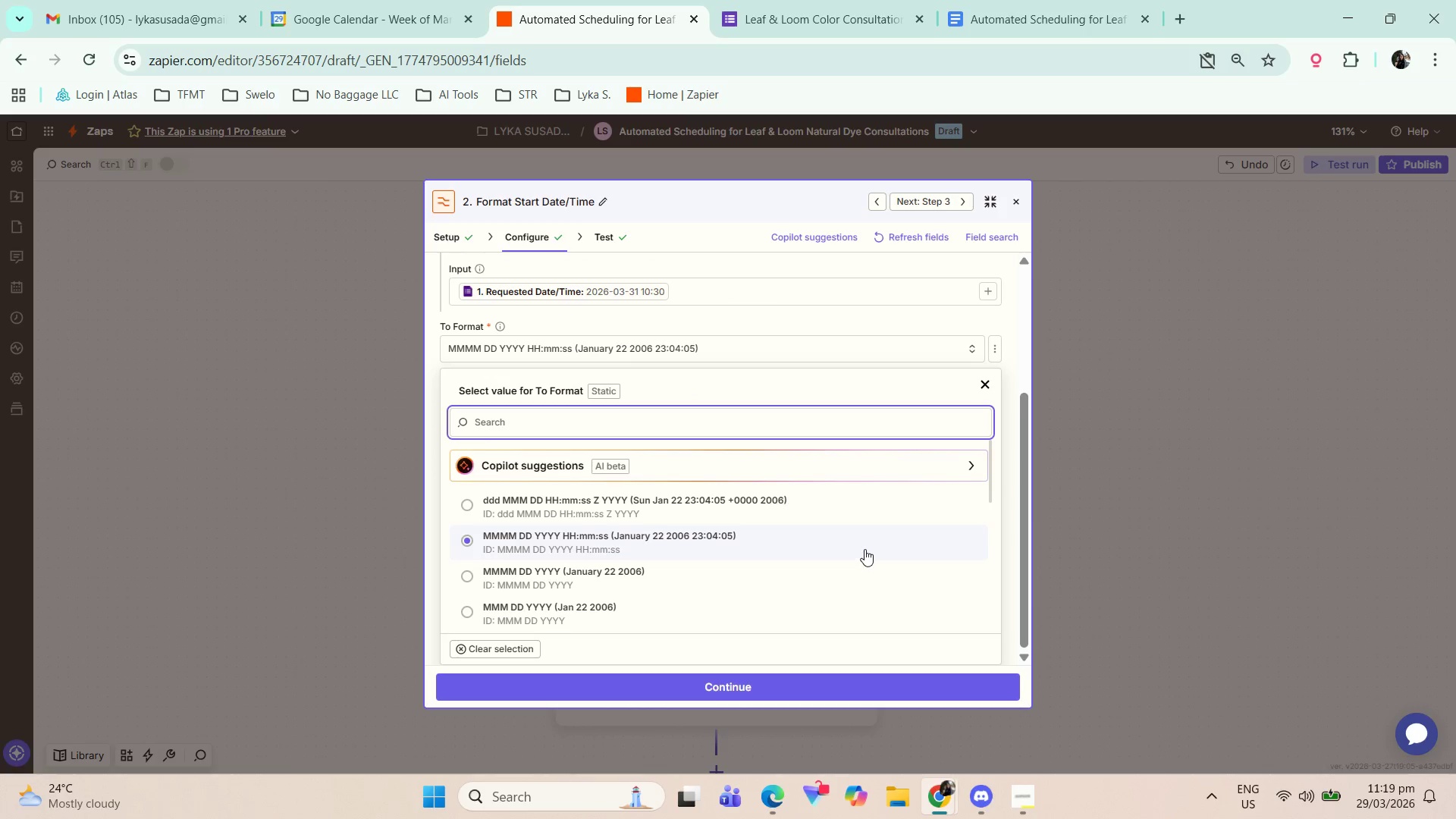 
wait(5.55)
 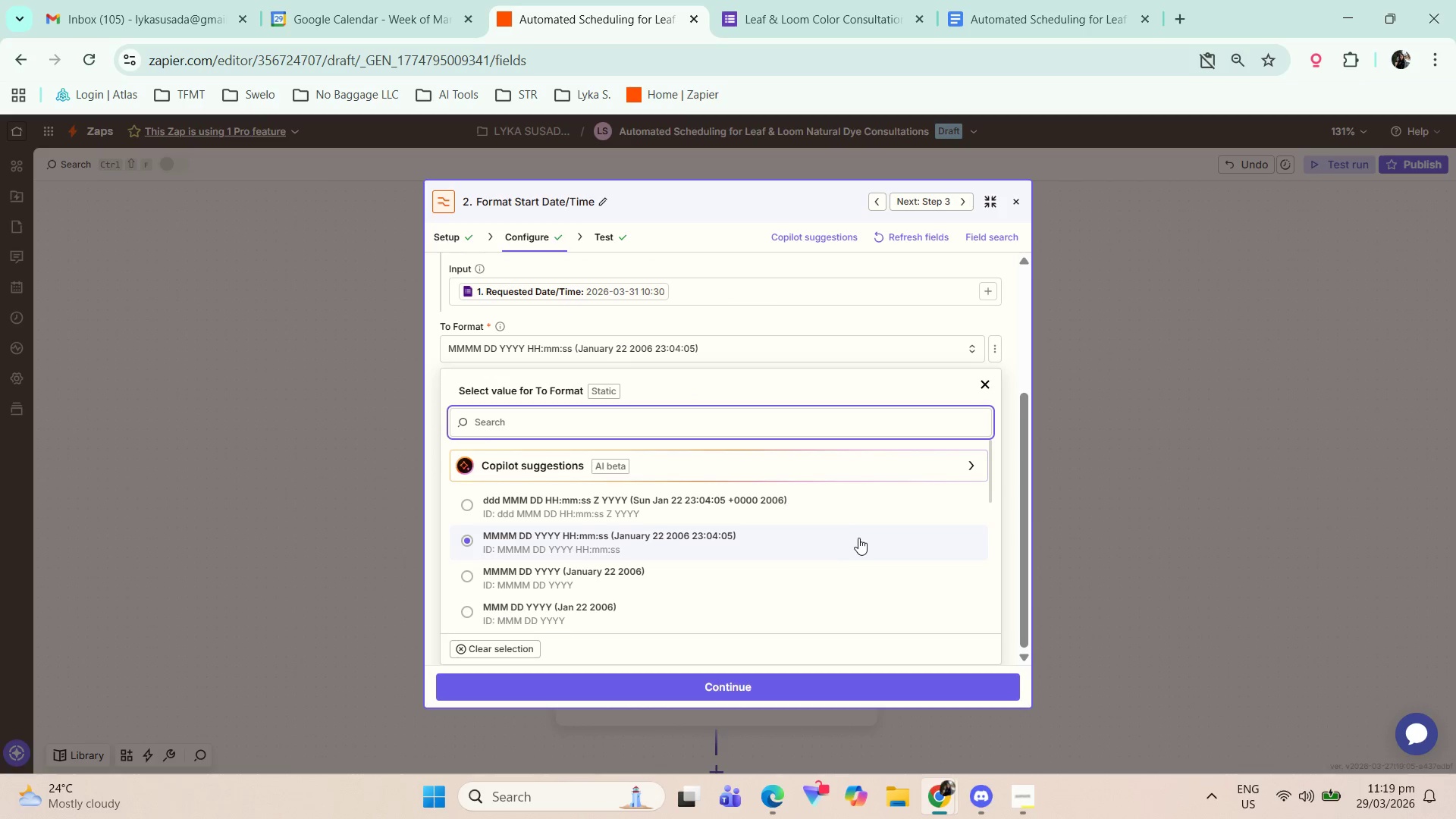 
left_click([1011, 427])
 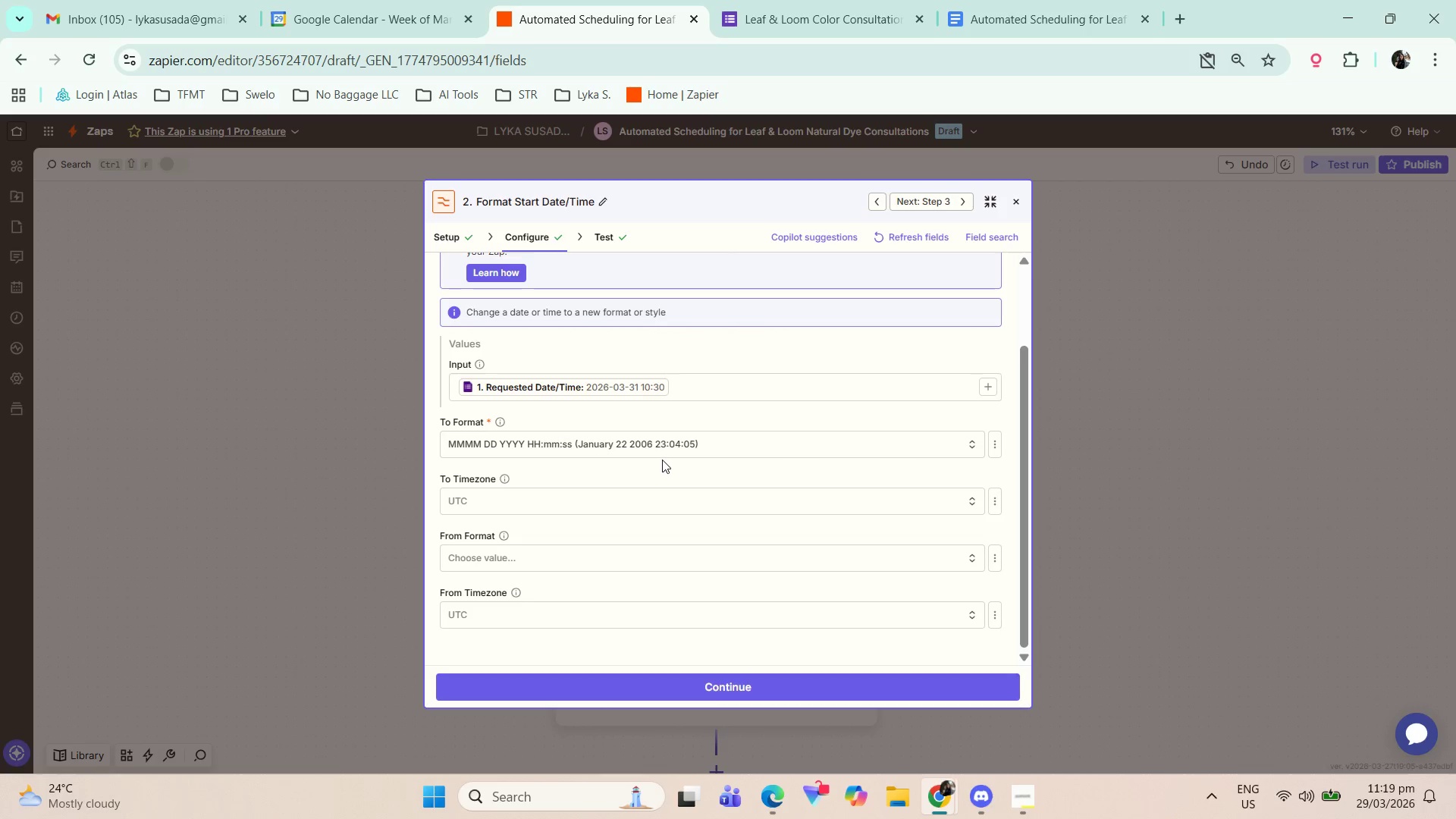 
wait(7.78)
 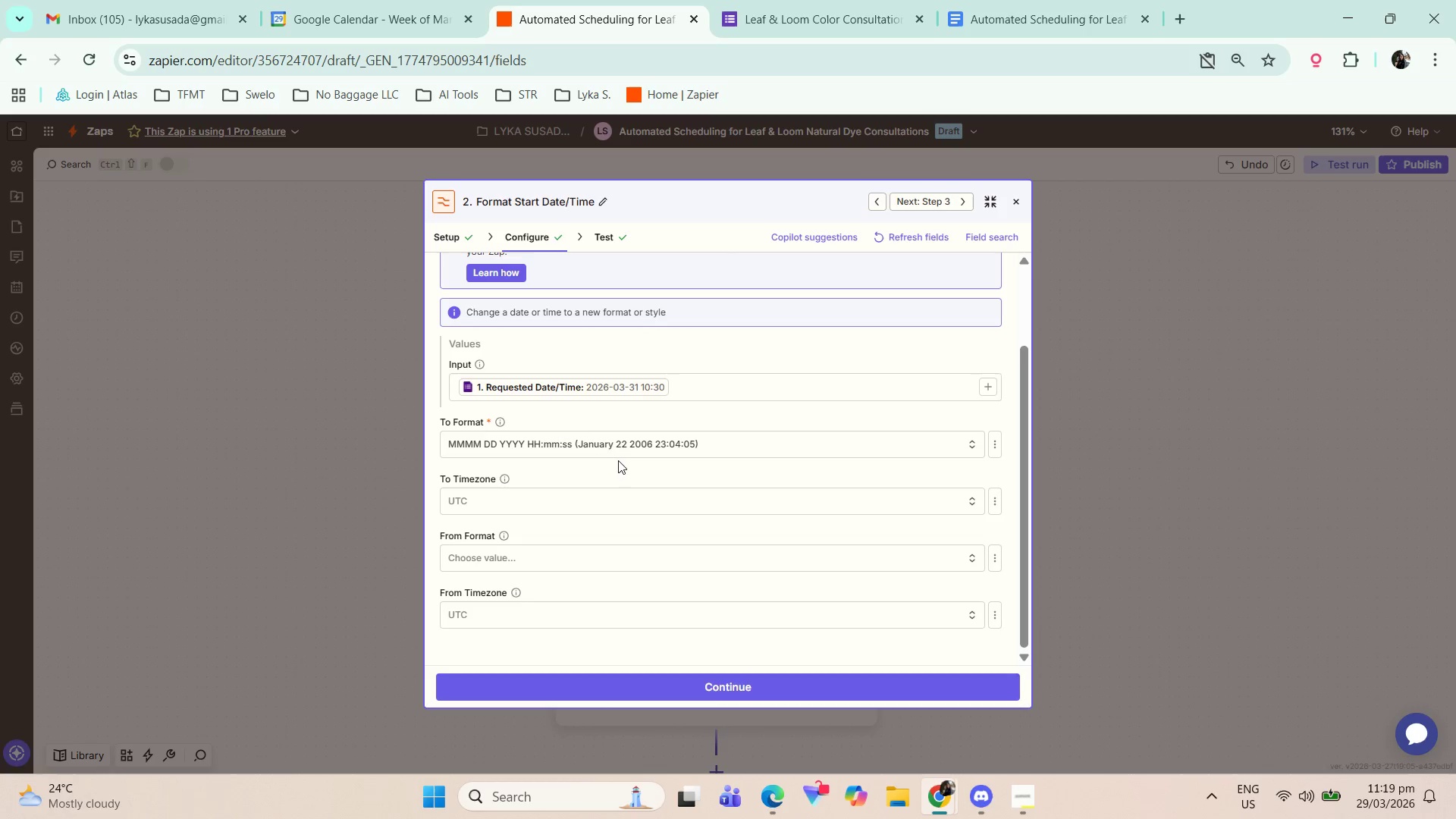 
left_click([585, 506])
 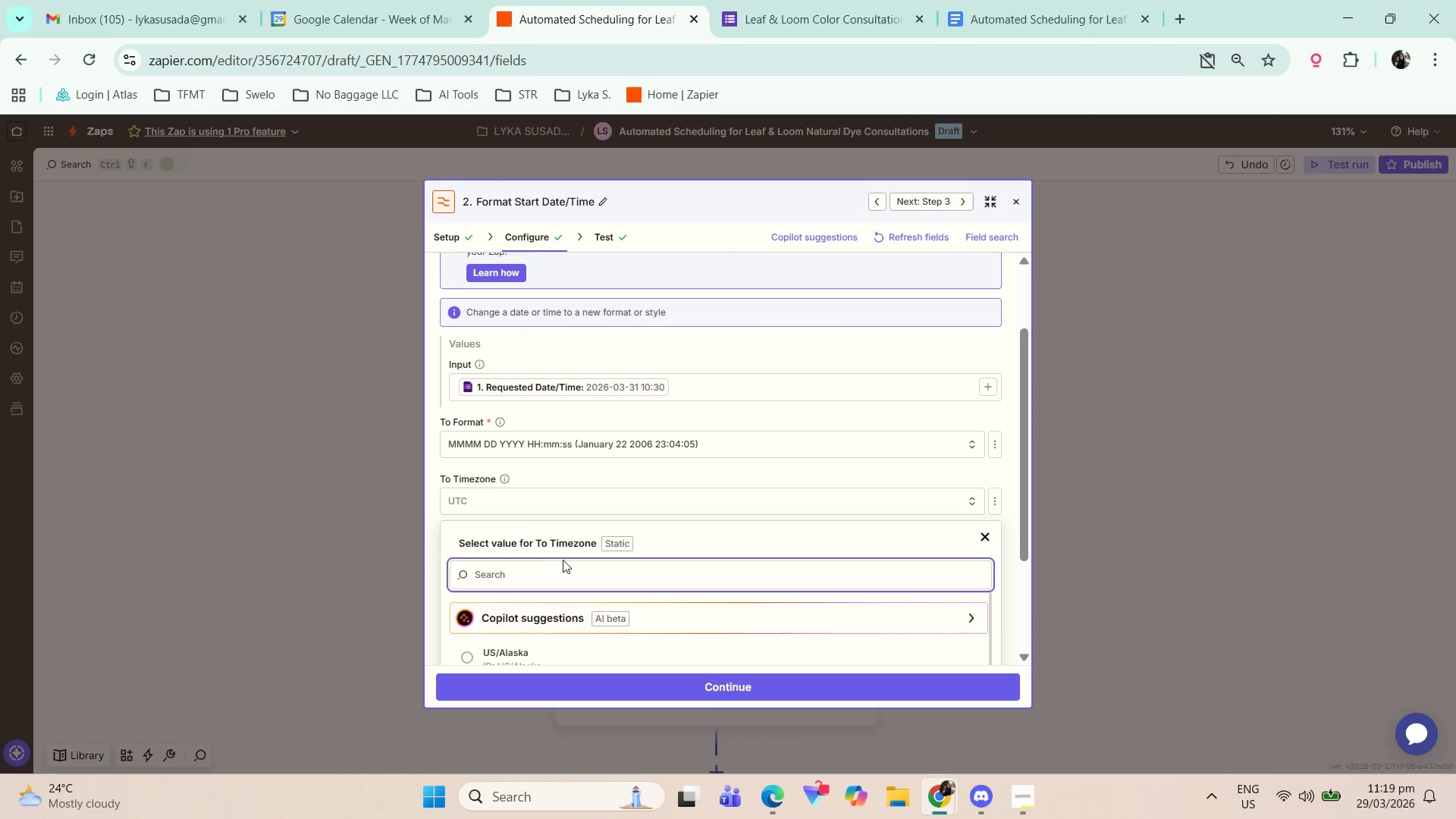 
left_click([573, 571])
 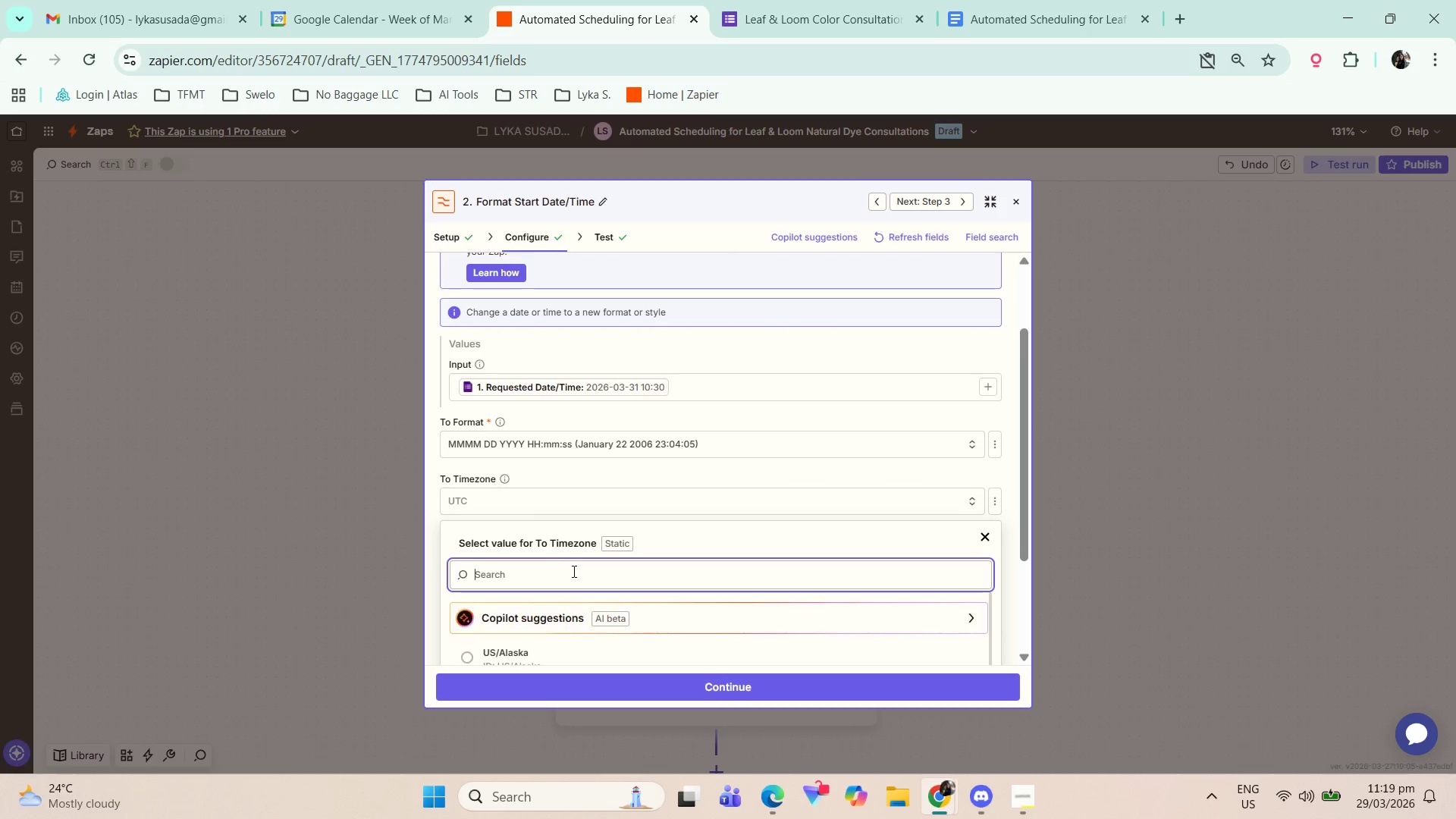 
type(as)
 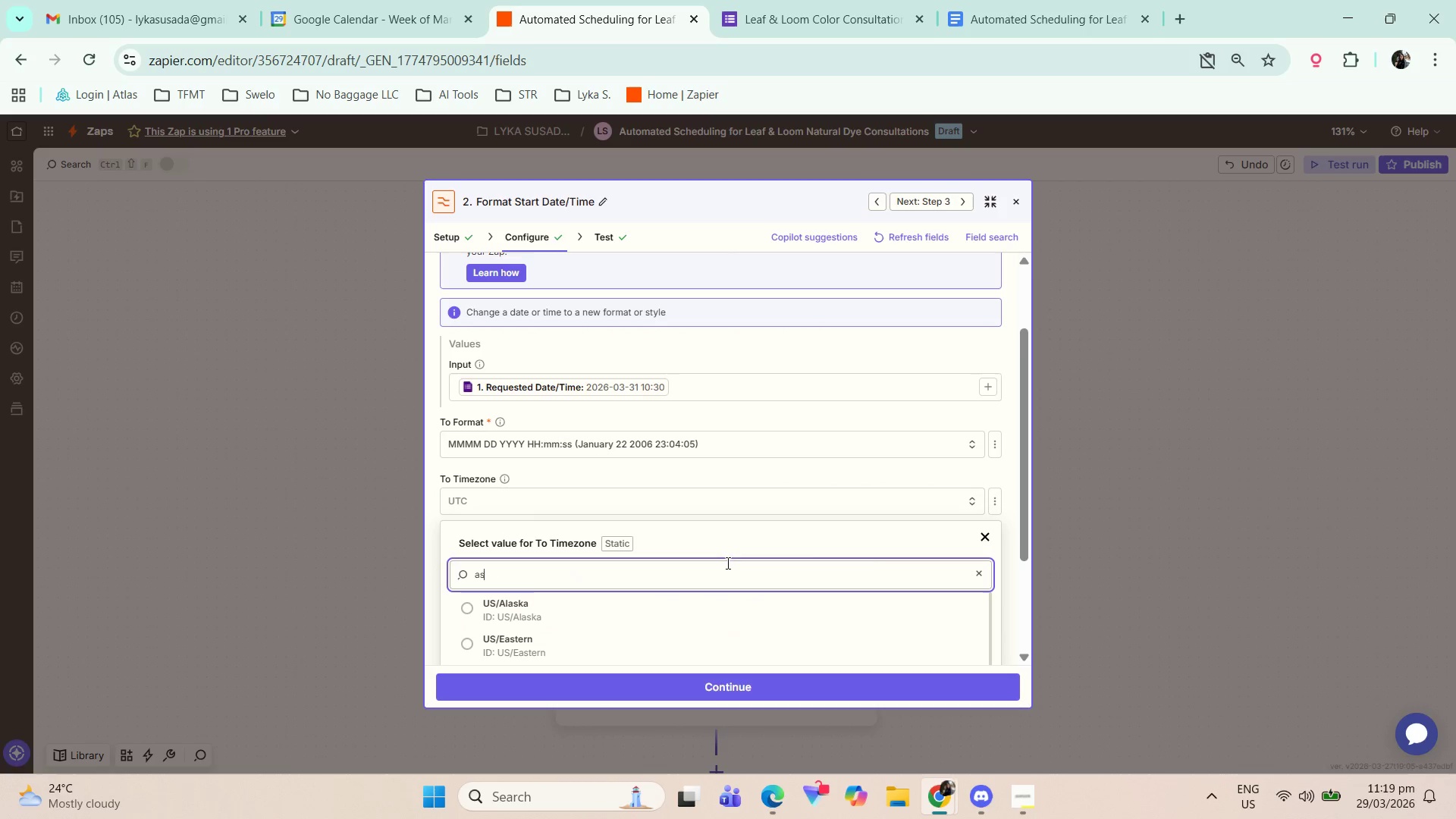 
scroll: coordinate [874, 556], scroll_direction: down, amount: 2.0
 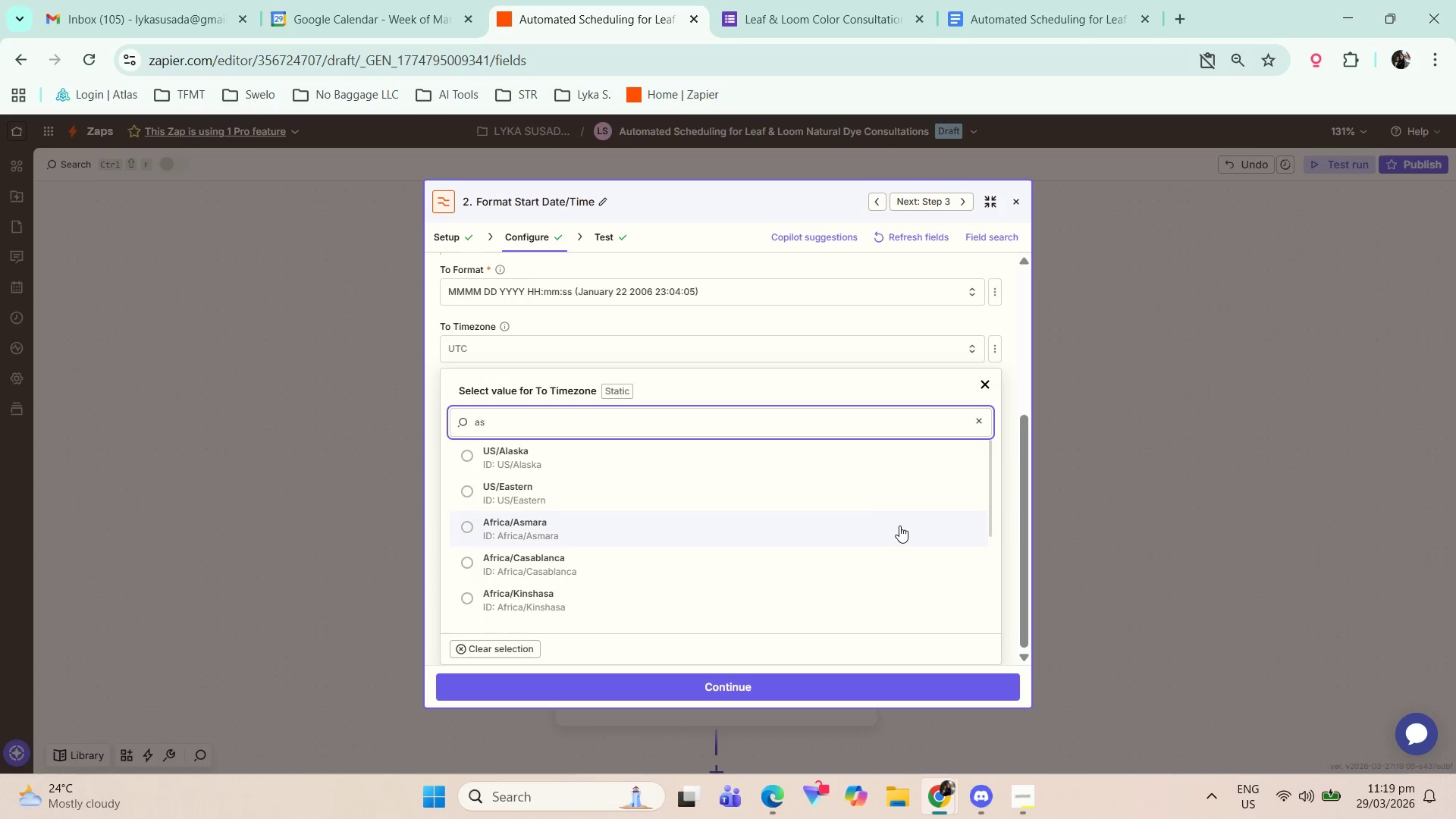 
type(ia)
 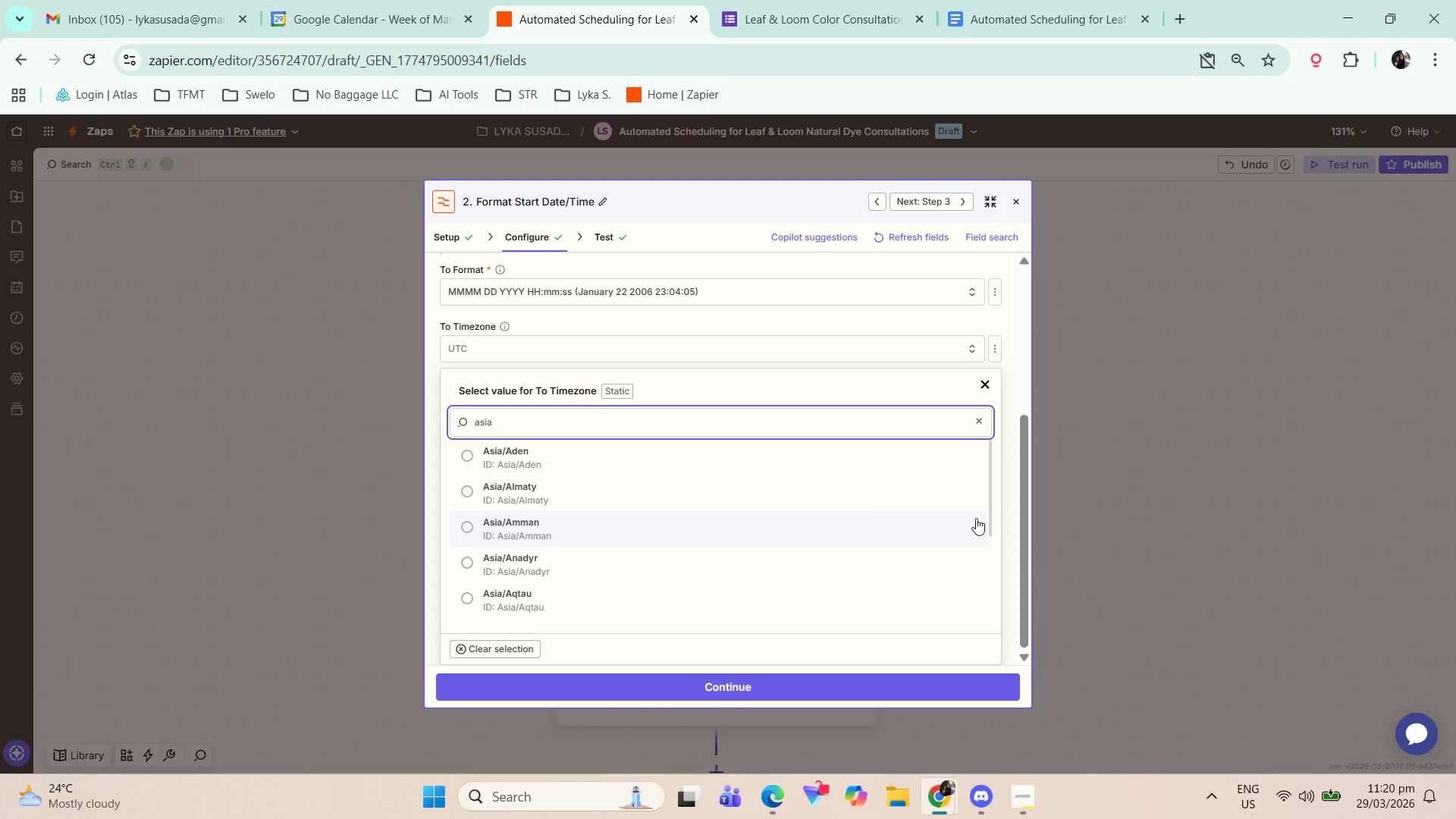 
scroll: coordinate [711, 524], scroll_direction: down, amount: 2.0
 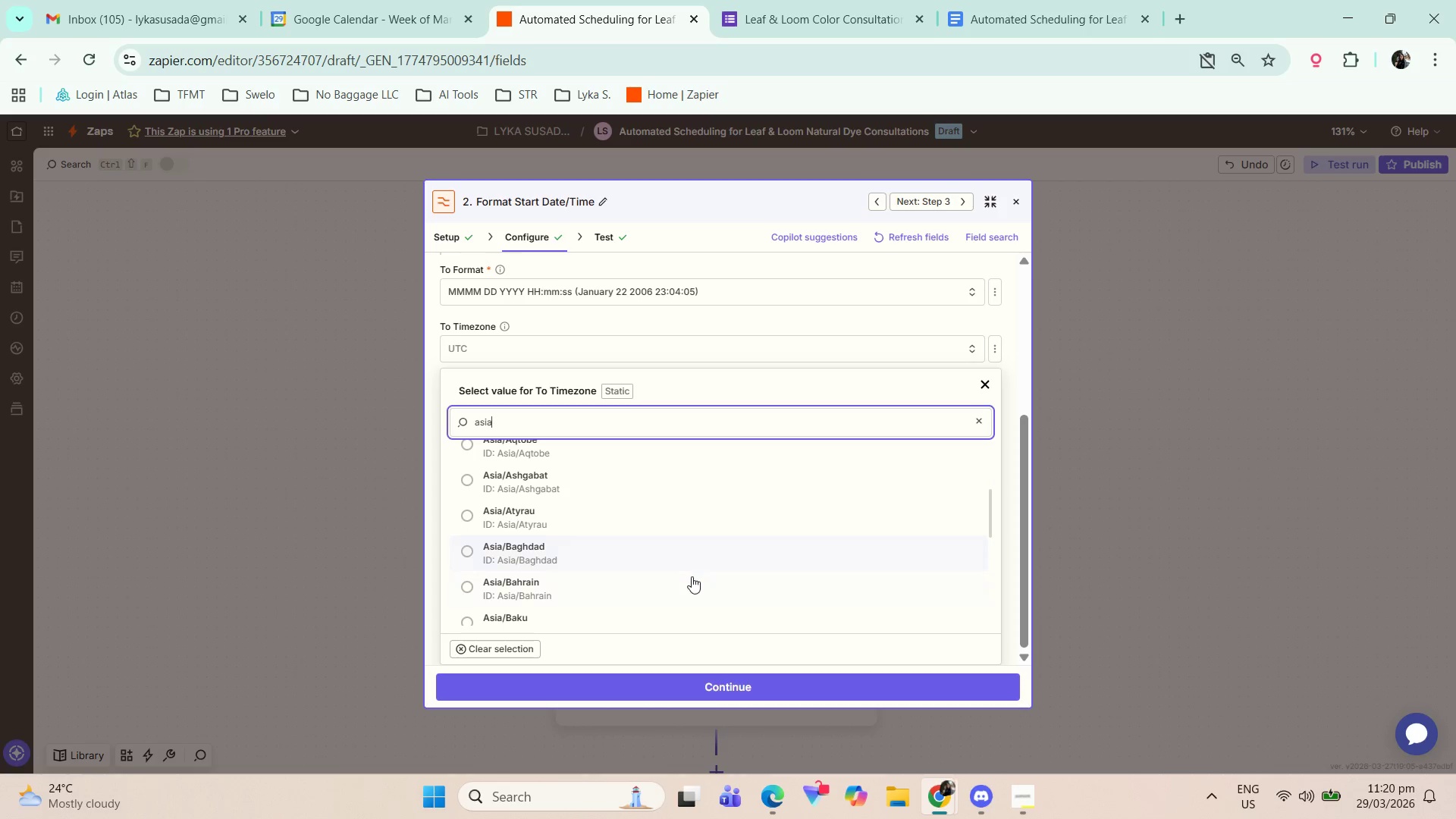 
key(Control+A)
 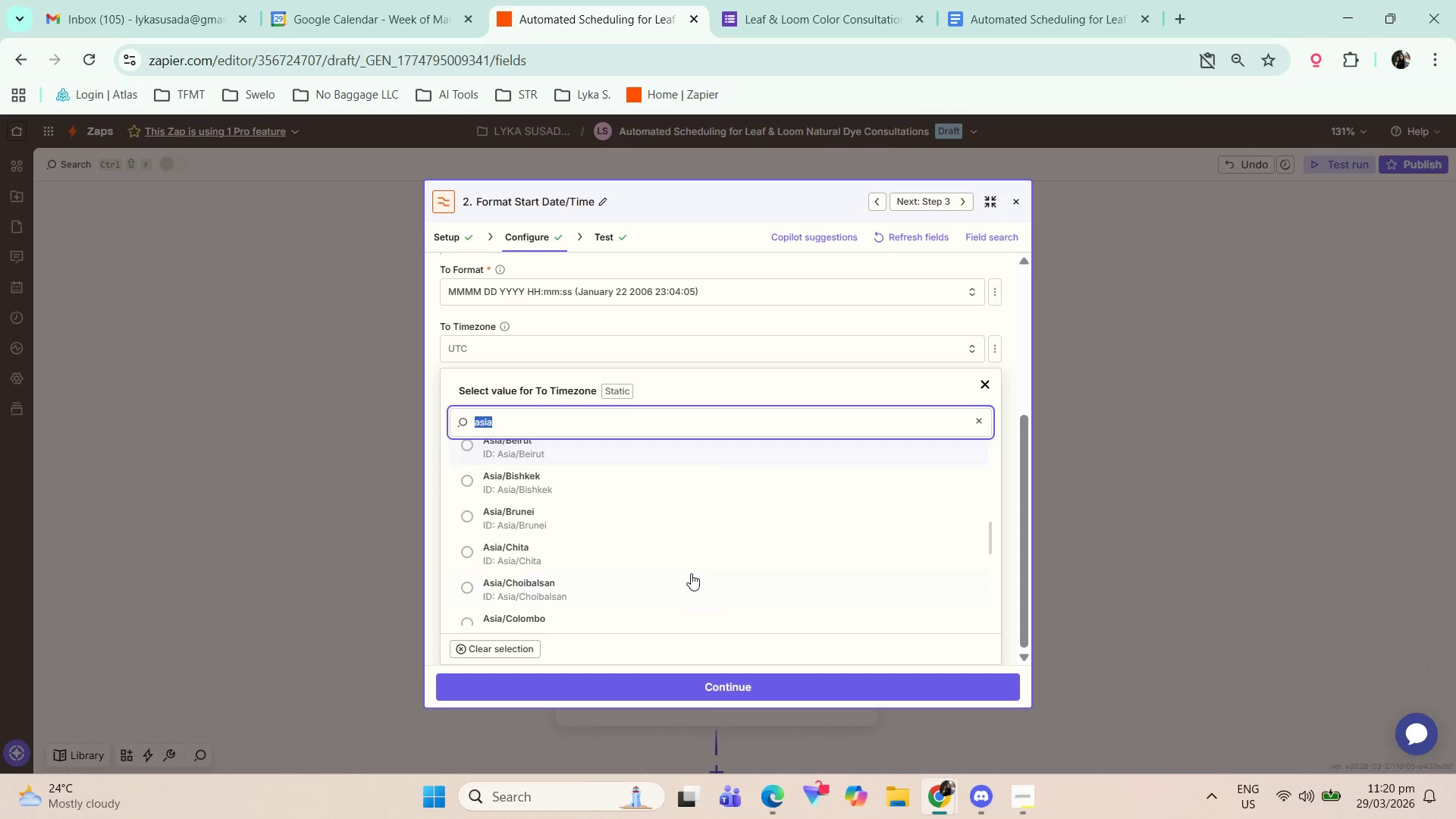 
scroll: coordinate [691, 573], scroll_direction: down, amount: 3.0
 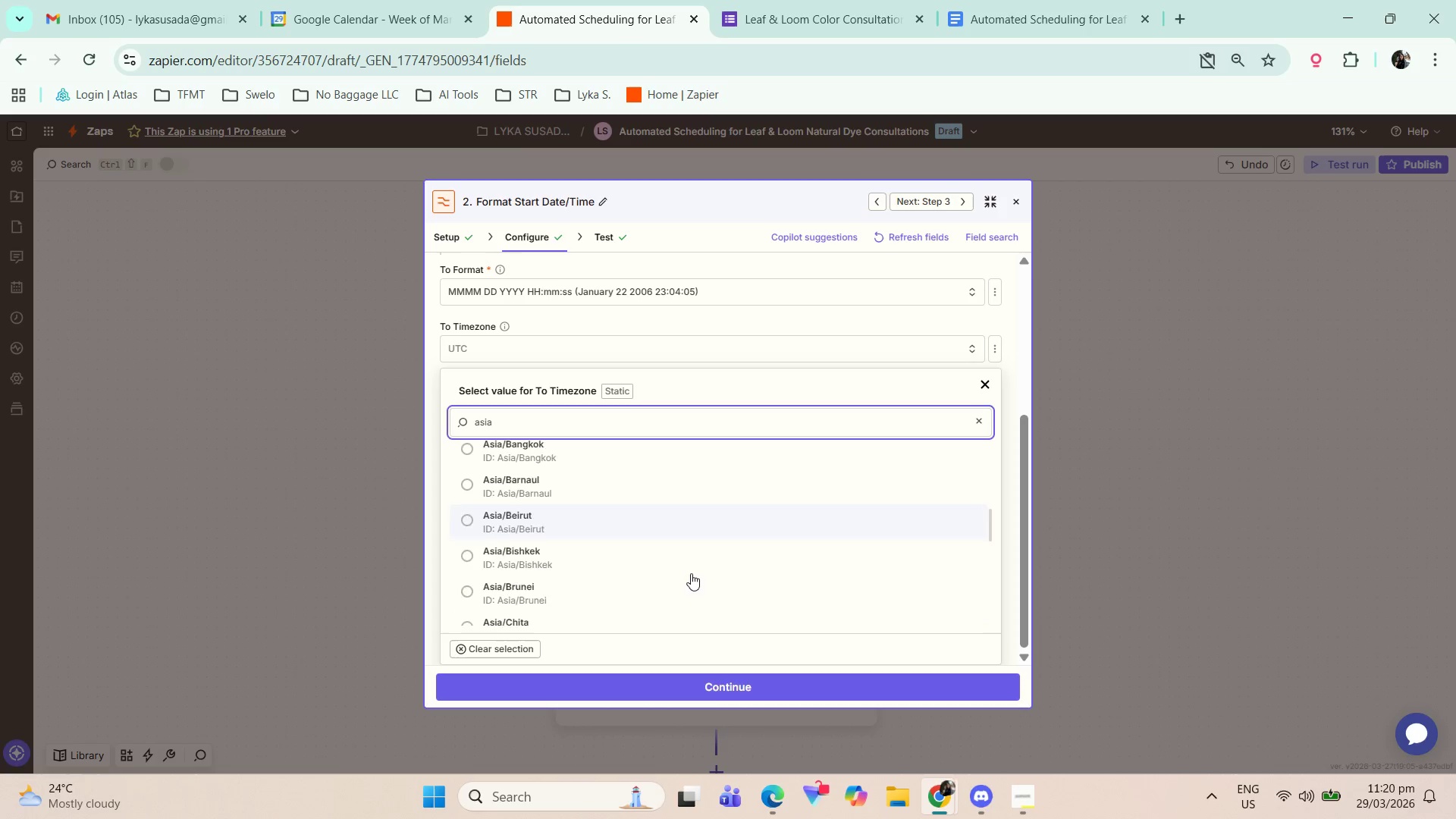 
type(phi)
key(Backspace)
 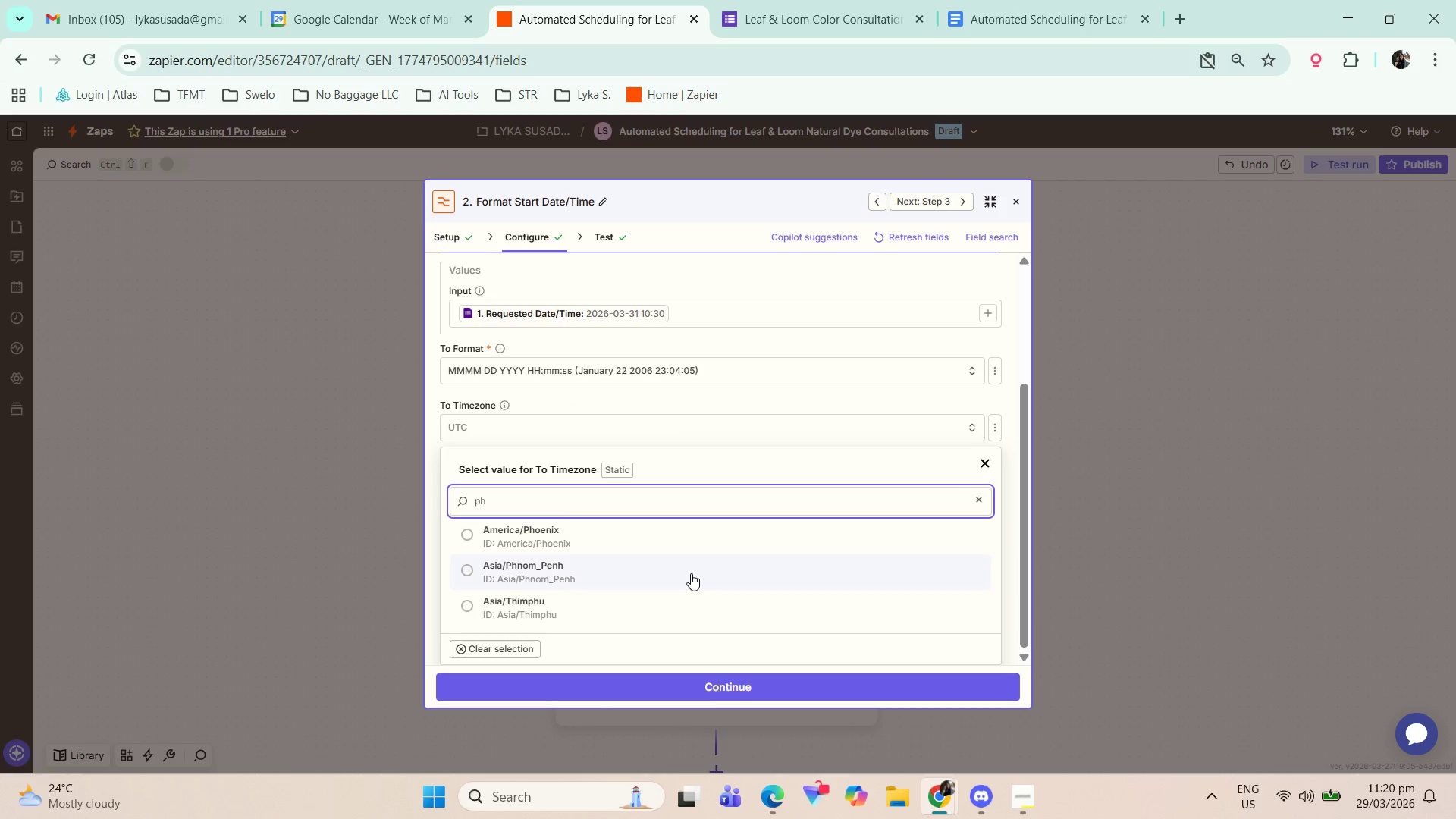 
key(Control+A)
 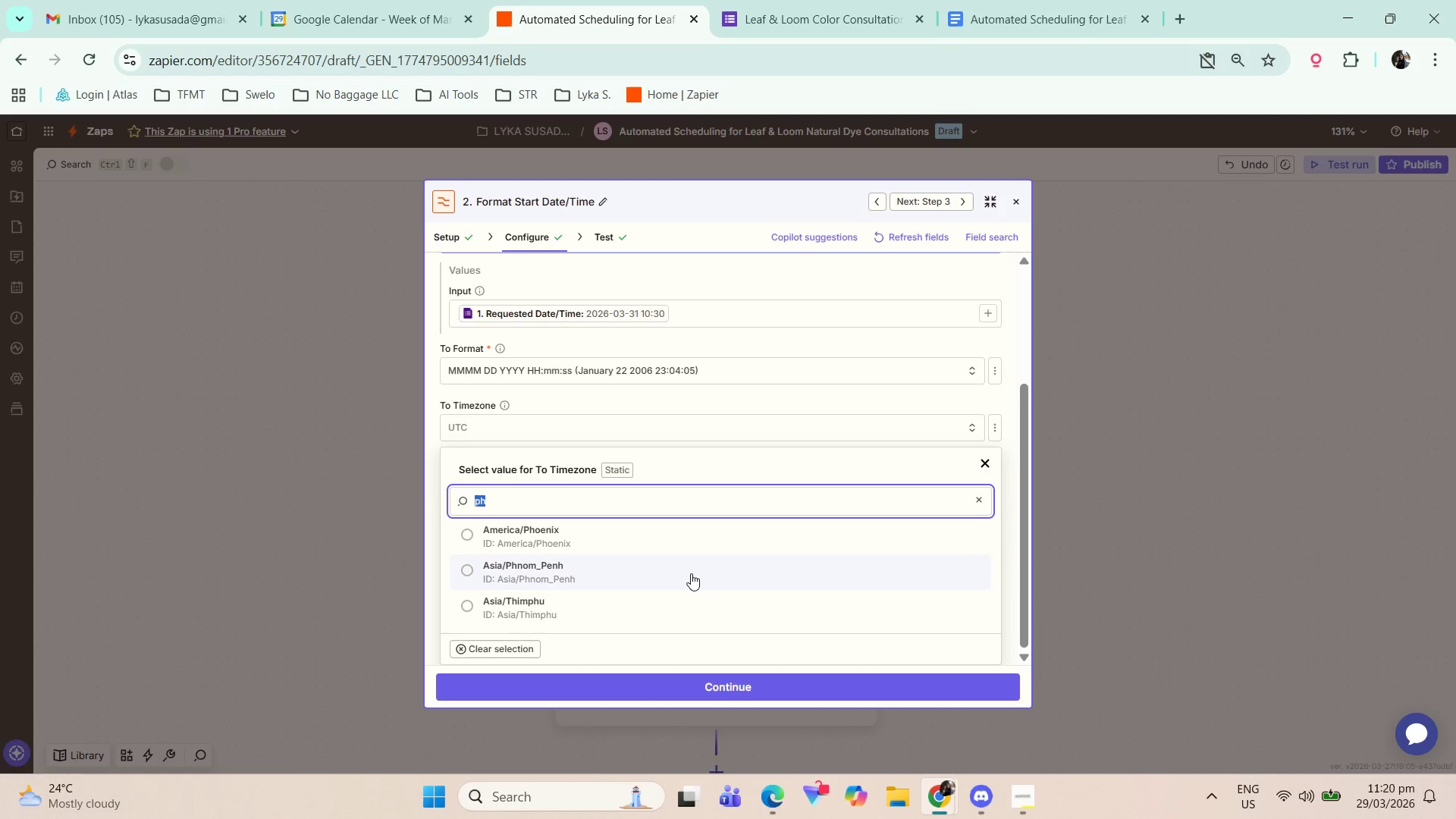 
key(Backspace)
 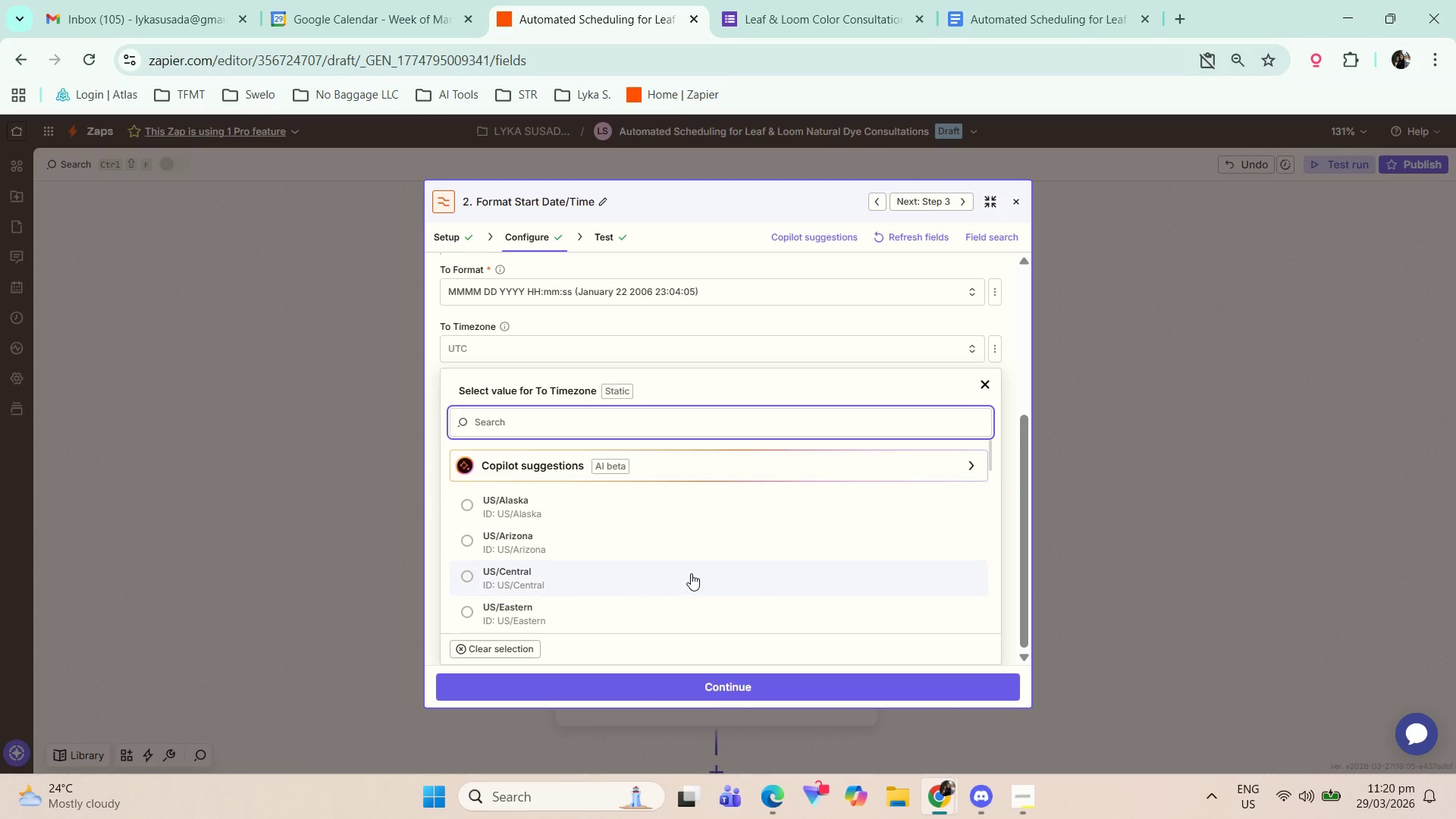 
scroll: coordinate [708, 556], scroll_direction: down, amount: 5.0
 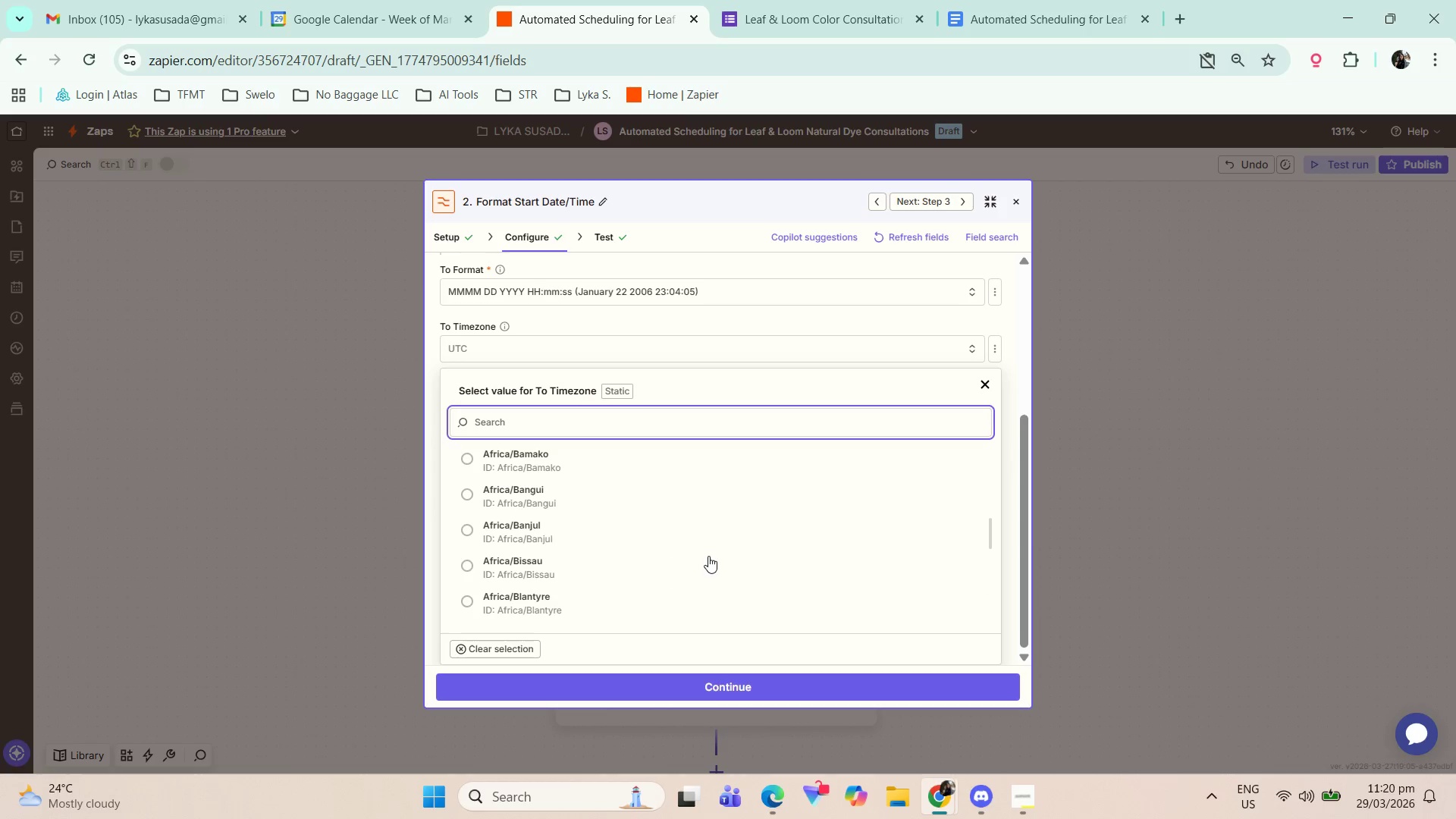 
key(A)
 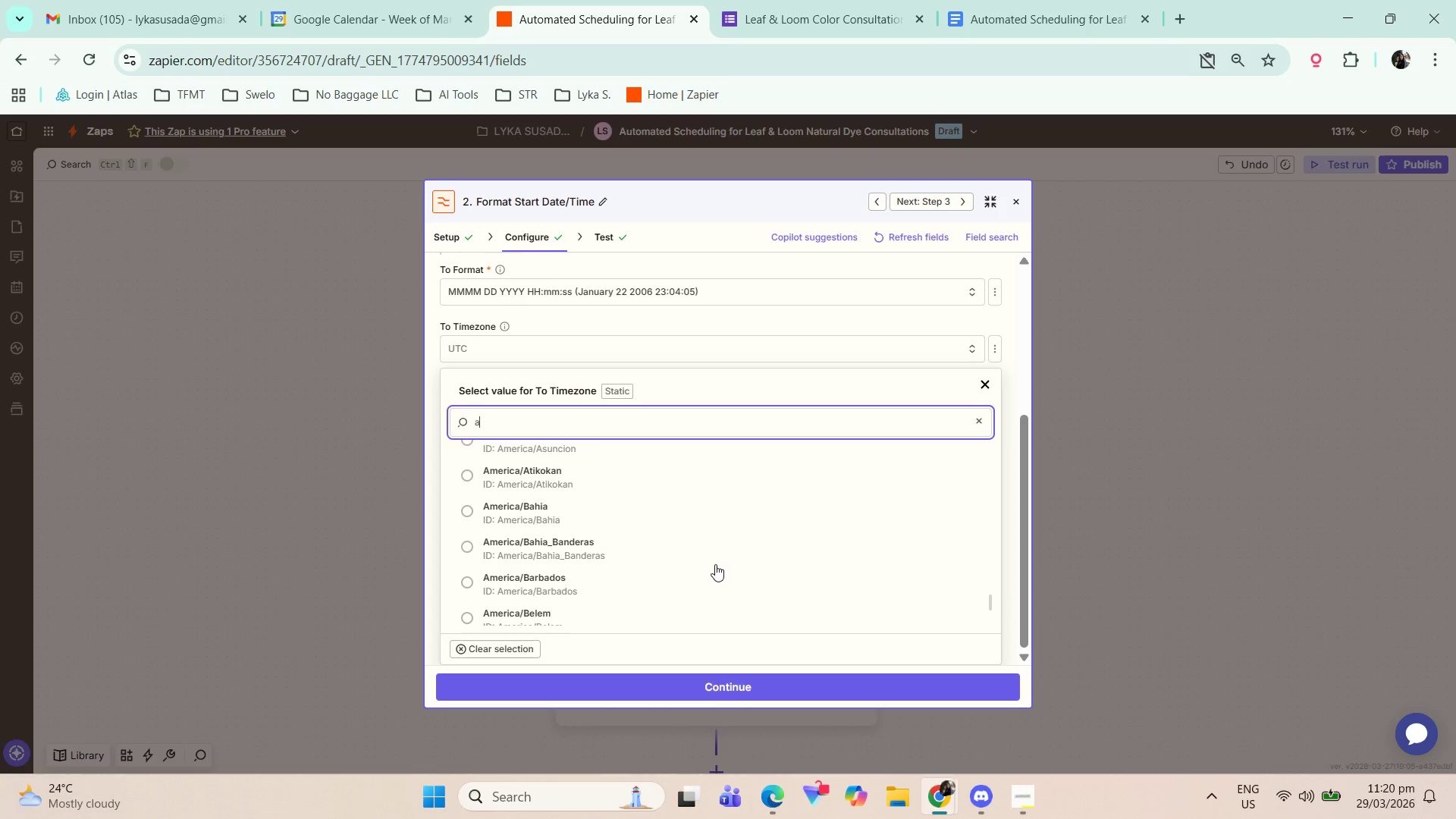 
scroll: coordinate [715, 564], scroll_direction: down, amount: 28.0
 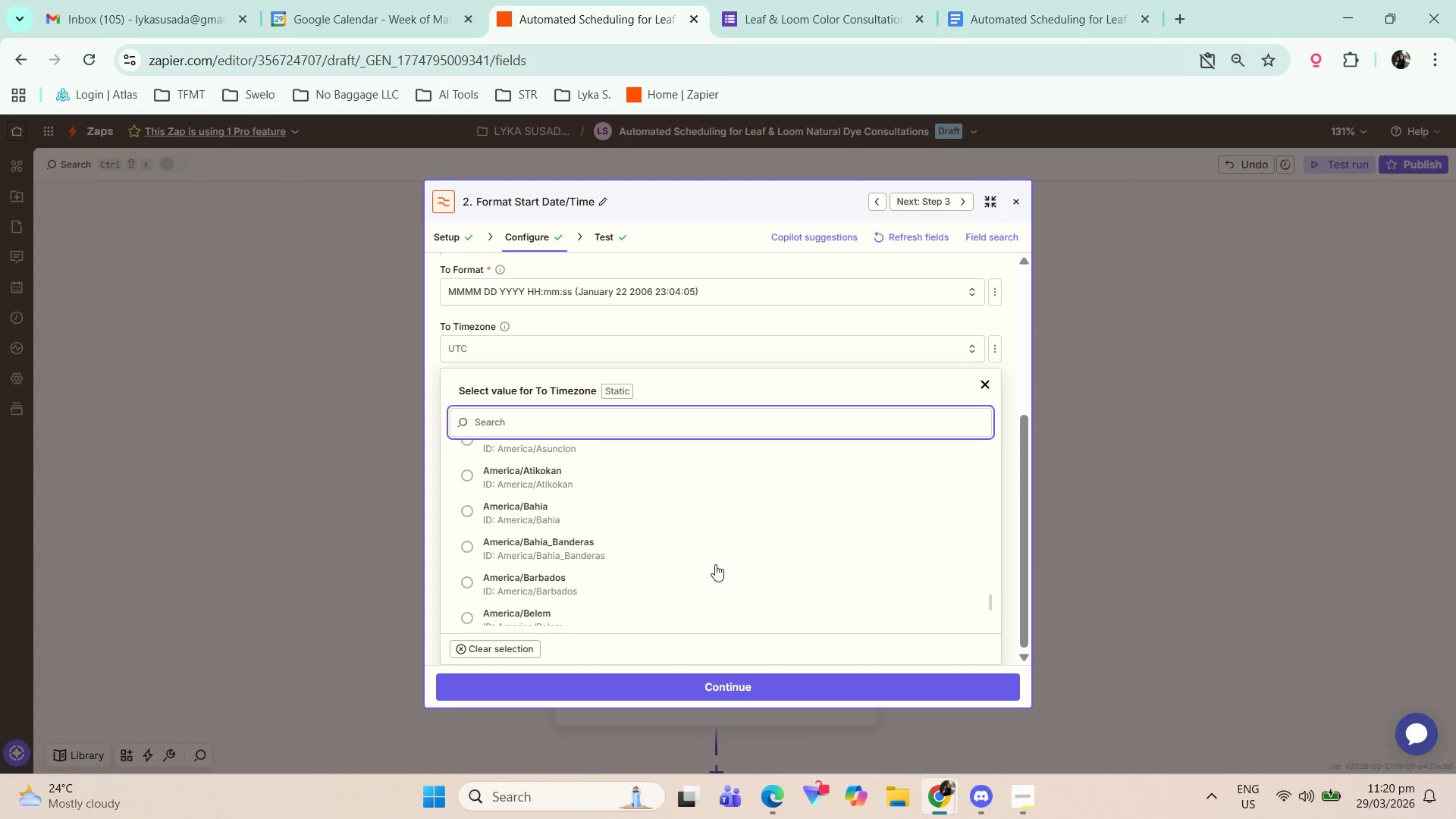 
type(sia)
 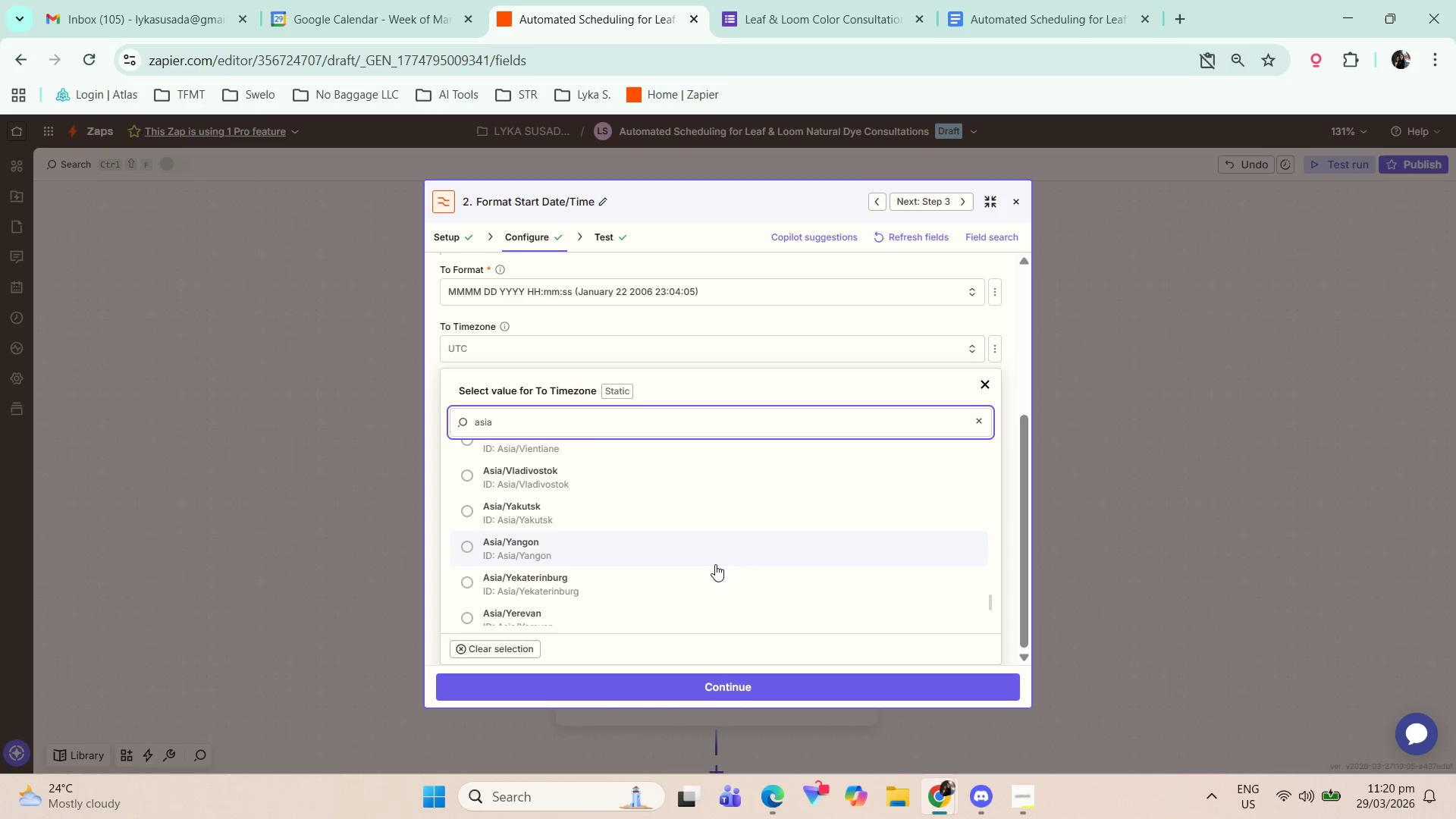 
scroll: coordinate [645, 555], scroll_direction: up, amount: 36.0
 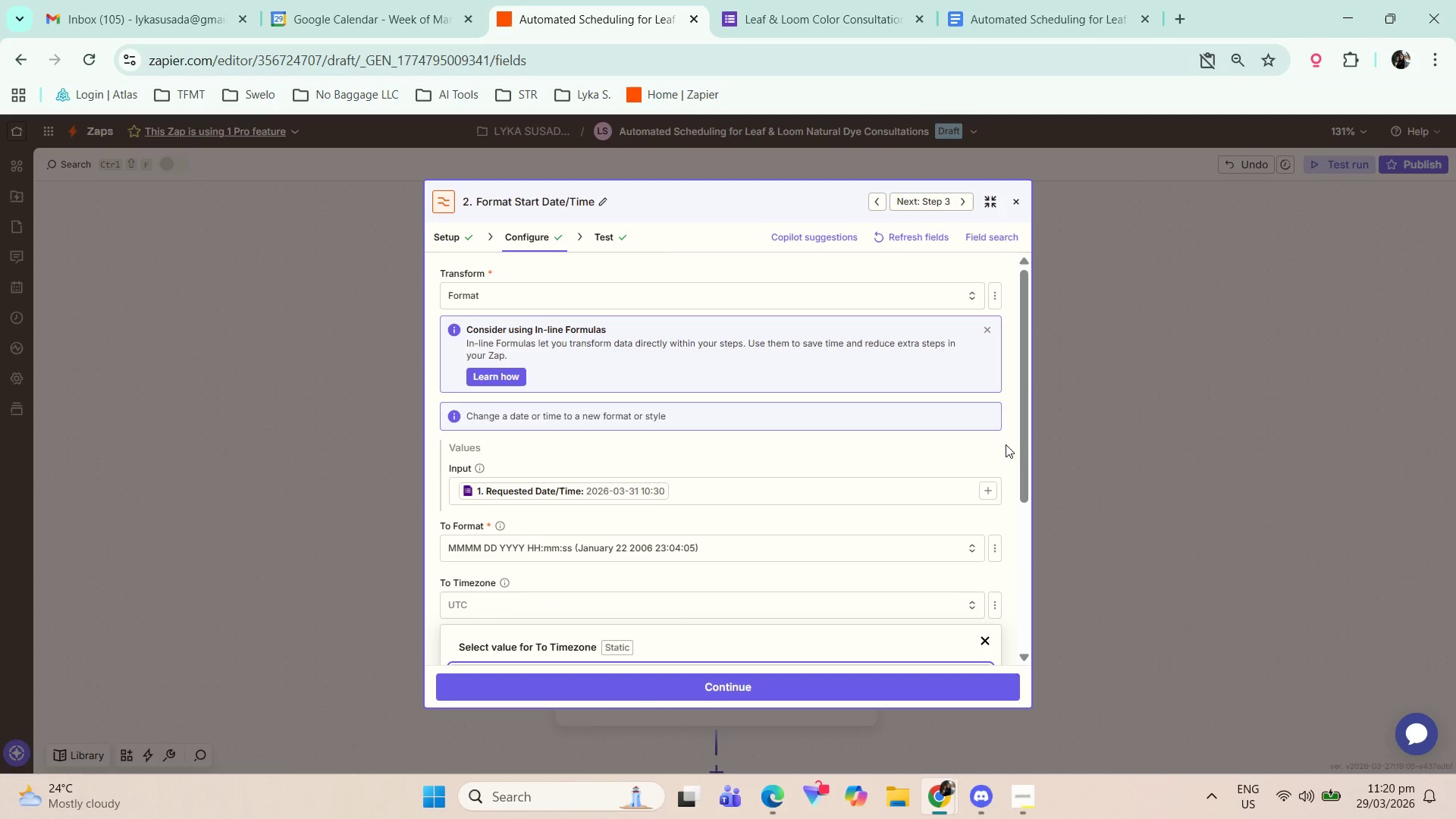 
left_click_drag(start_coordinate=[1026, 447], to_coordinate=[1034, 627])
 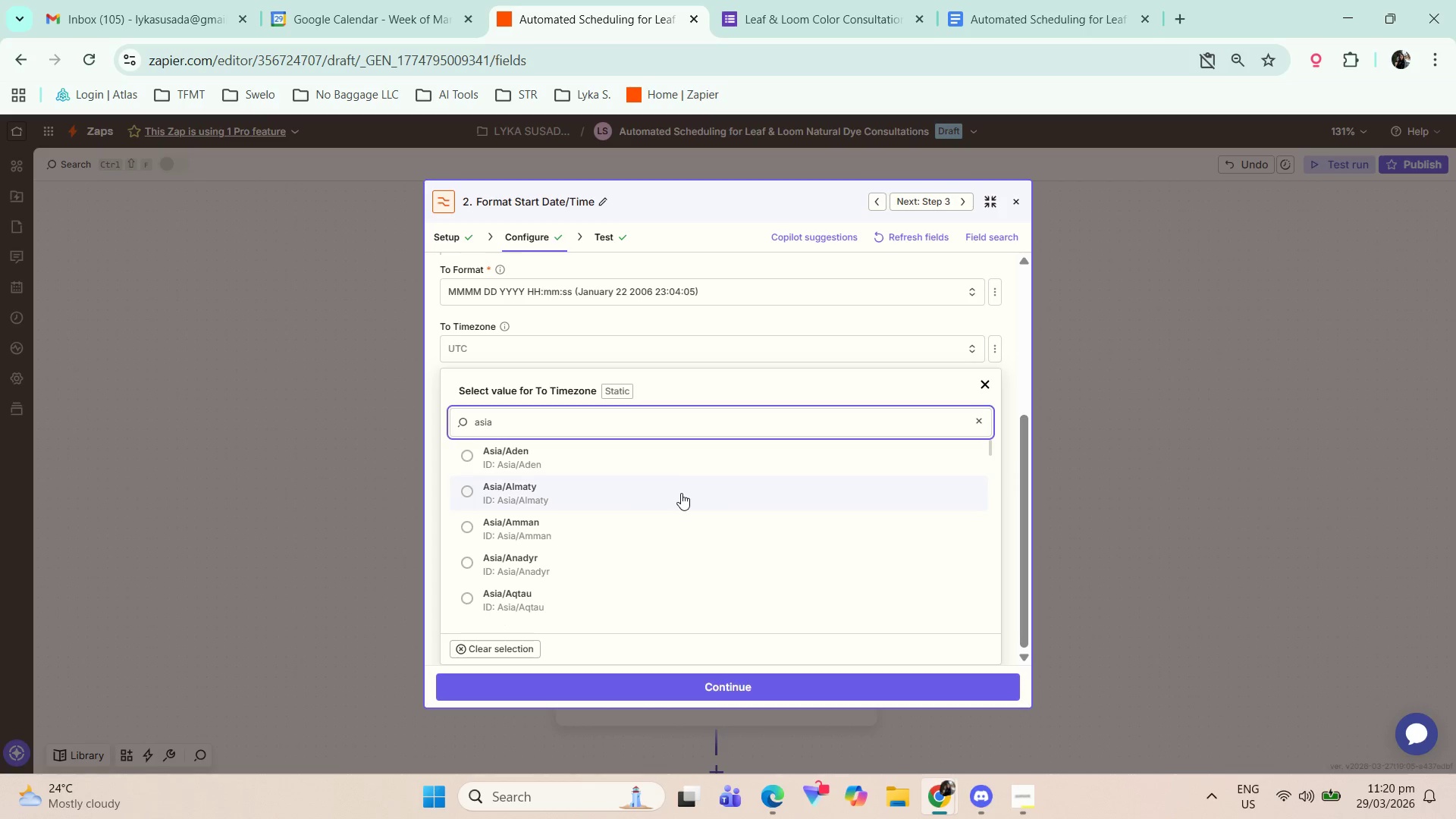 
scroll: coordinate [714, 518], scroll_direction: down, amount: 13.0
 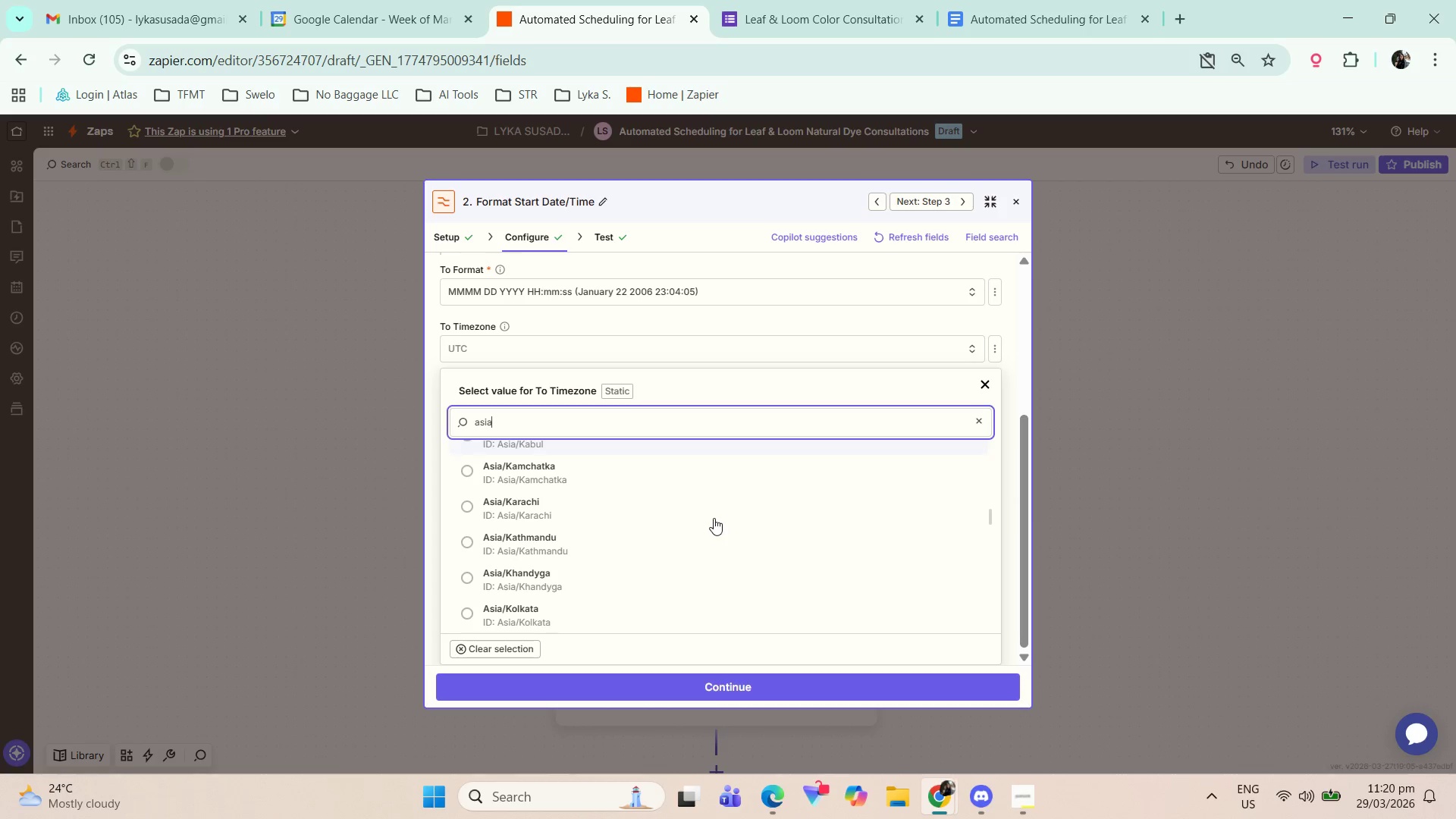 
scroll: coordinate [715, 516], scroll_direction: down, amount: 5.0
 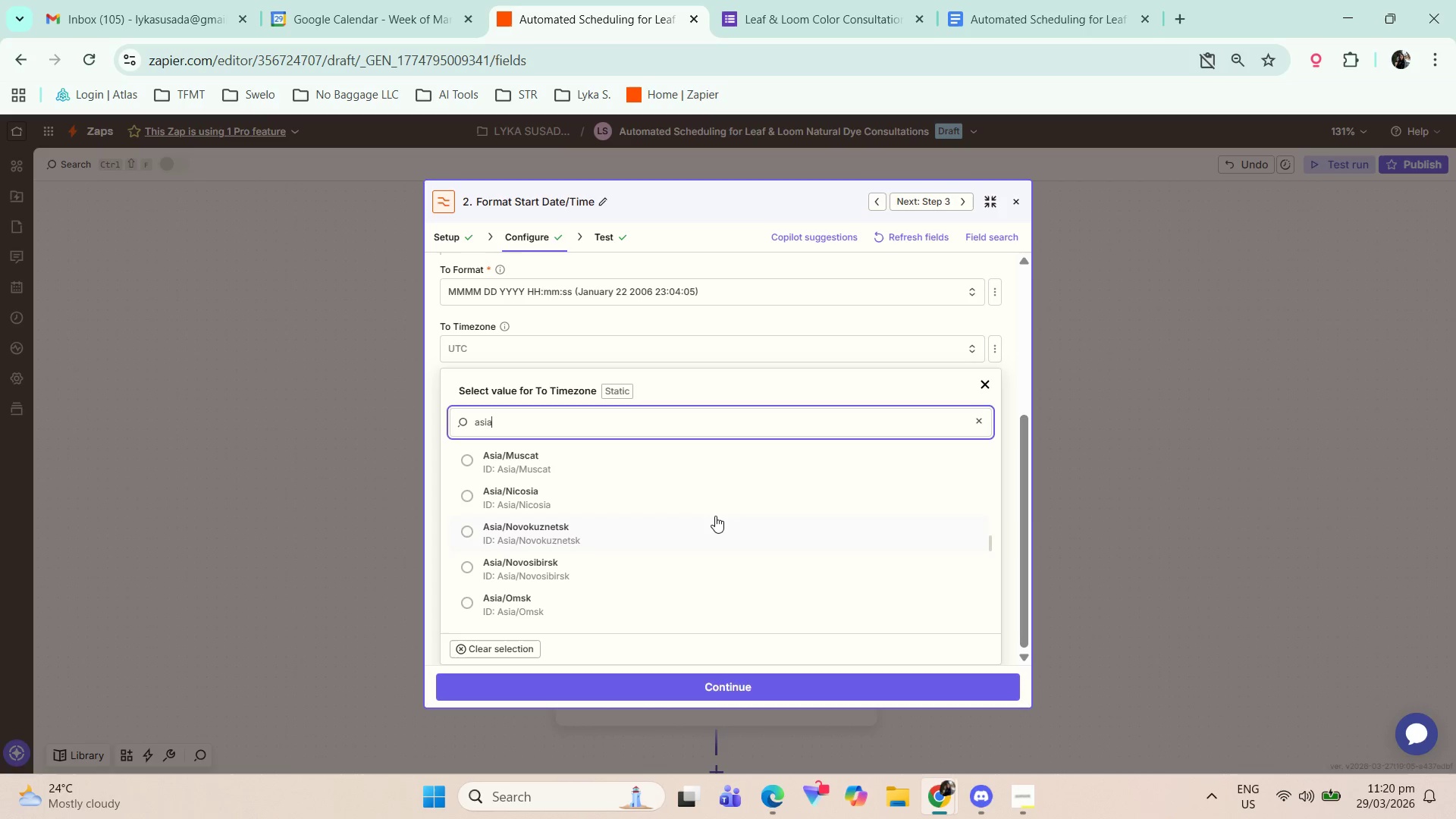 
scroll: coordinate [715, 516], scroll_direction: up, amount: 1.0
 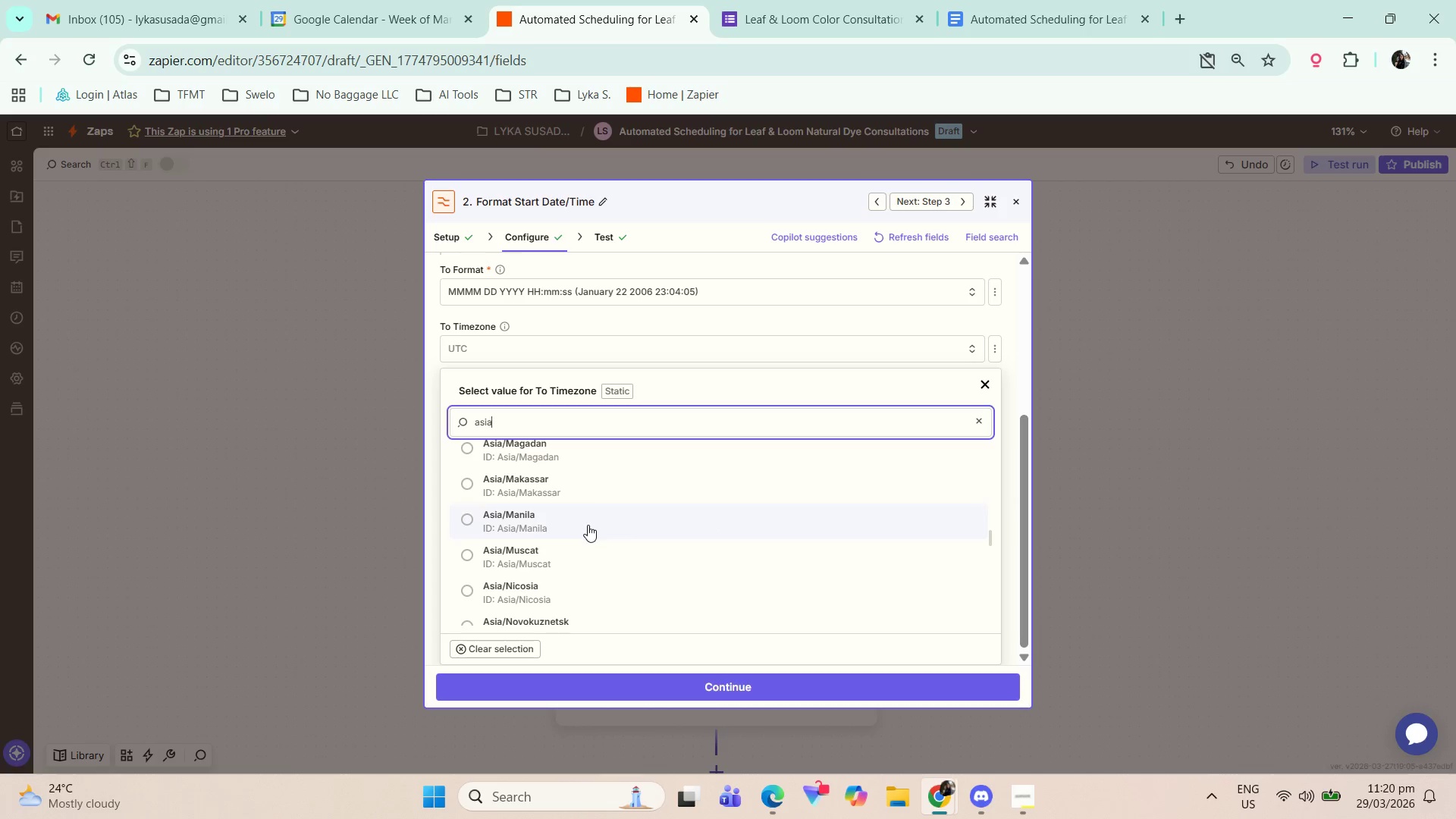 
left_click([588, 525])
 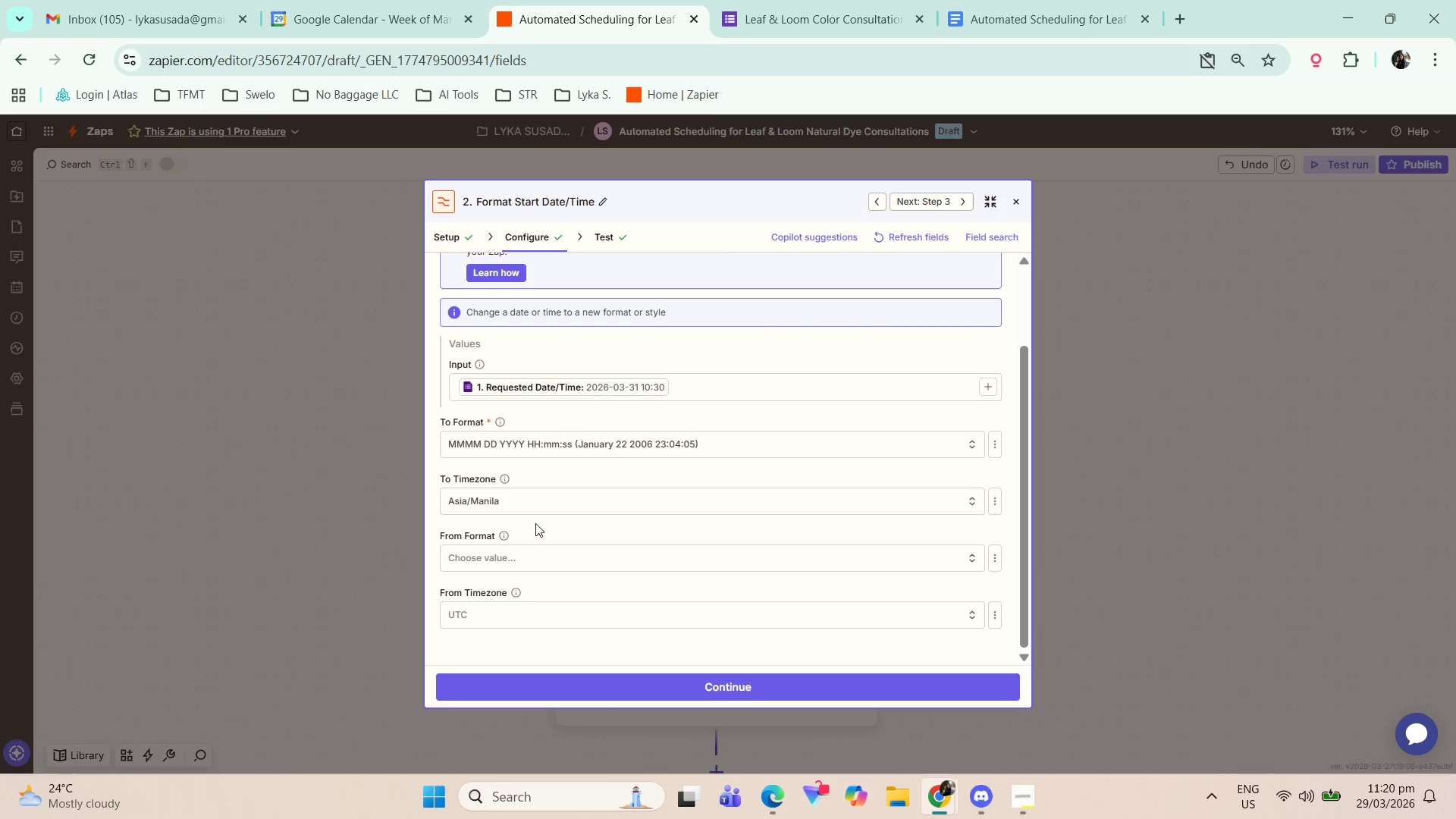 
scroll: coordinate [532, 551], scroll_direction: down, amount: 1.0
 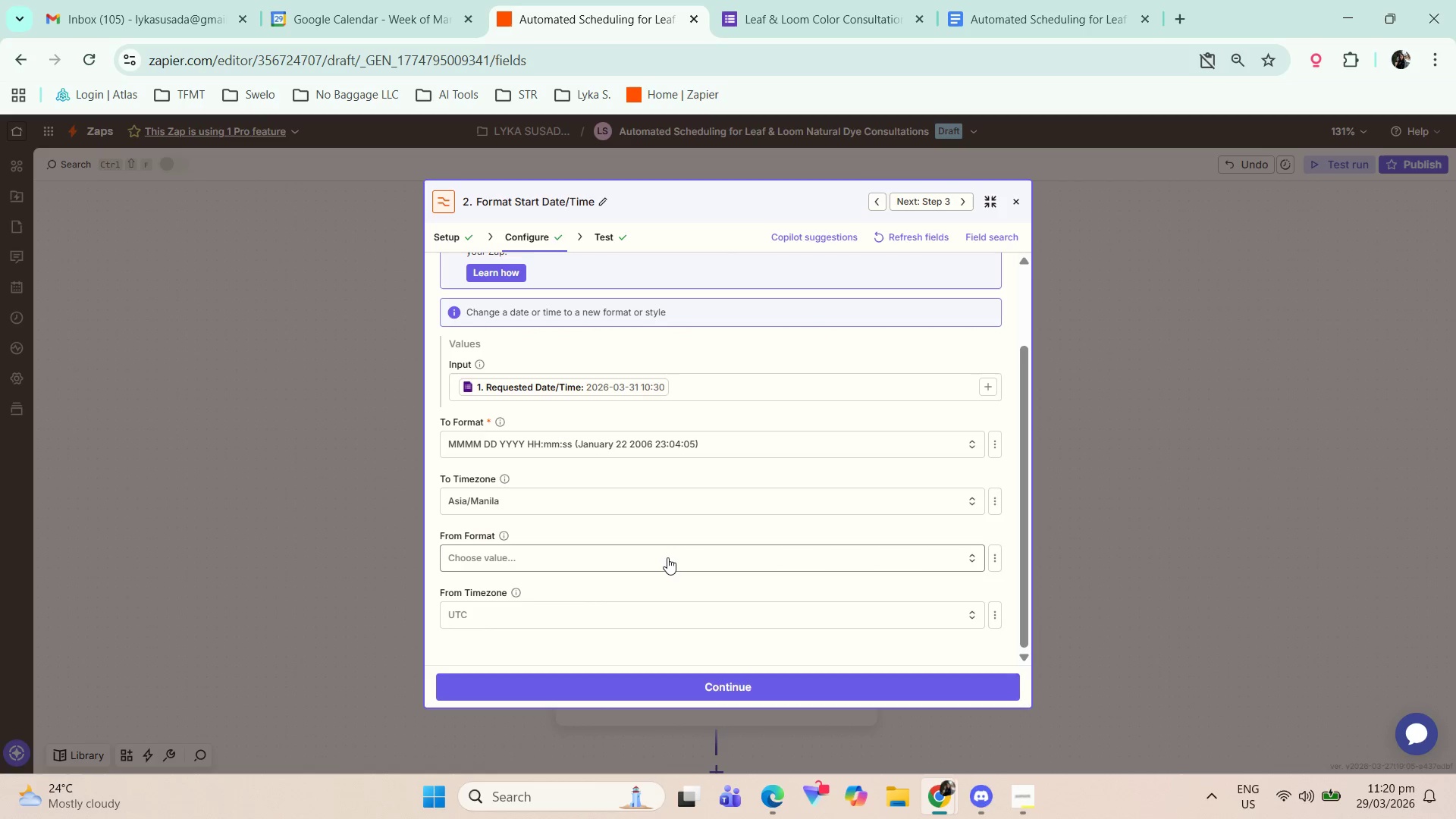 
left_click([652, 552])
 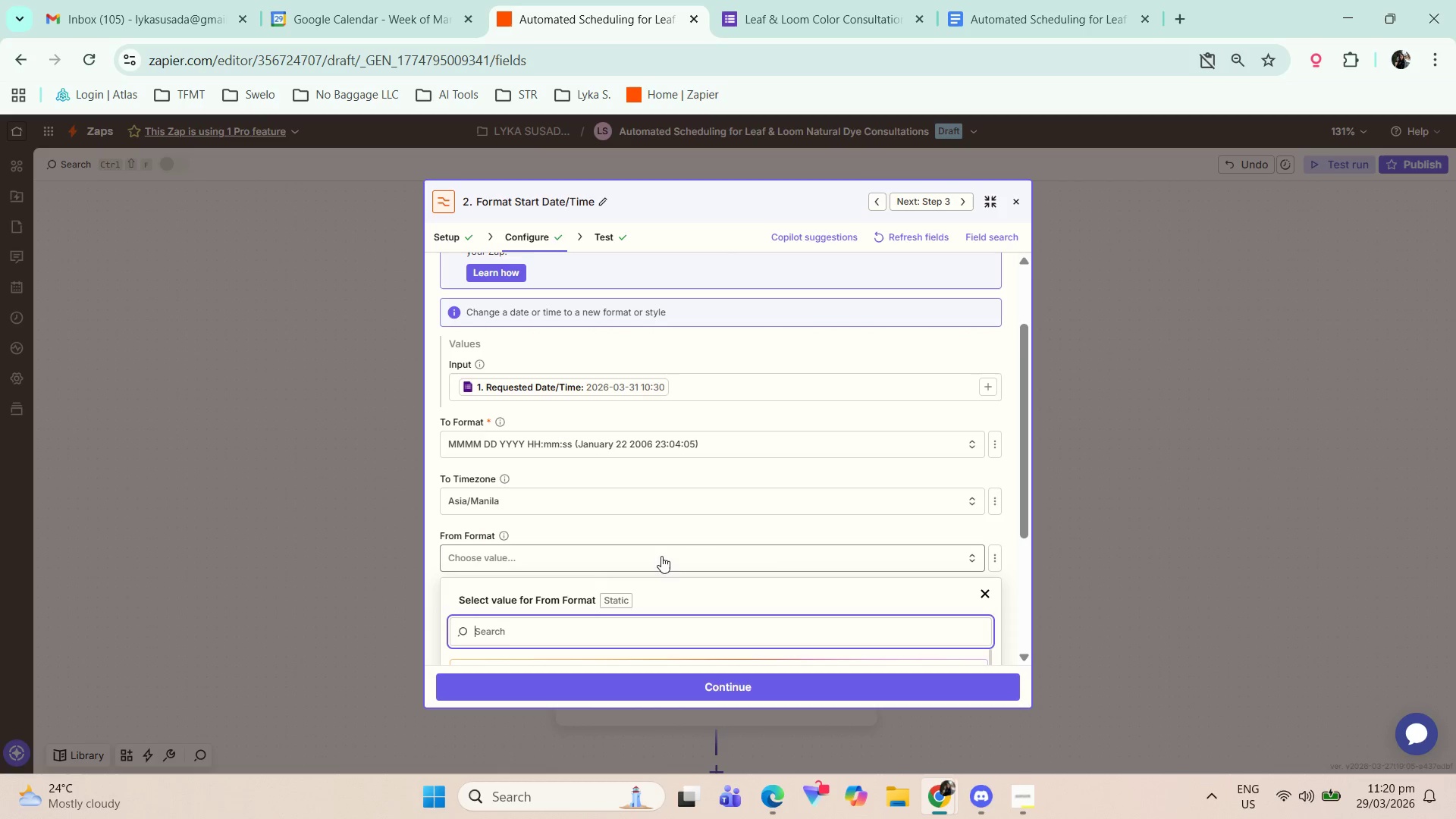 
scroll: coordinate [761, 542], scroll_direction: down, amount: 2.0
 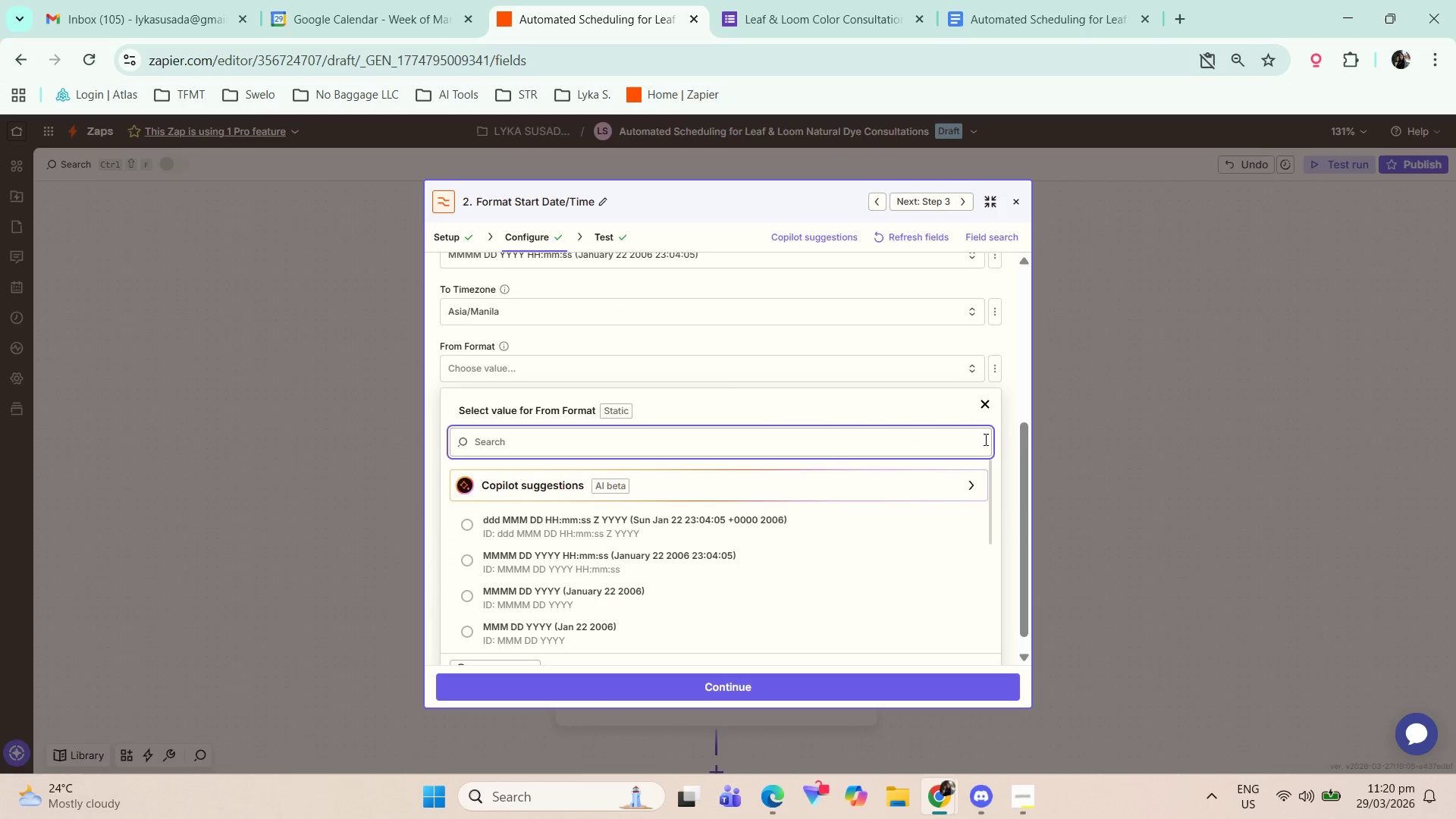 
left_click([1004, 435])
 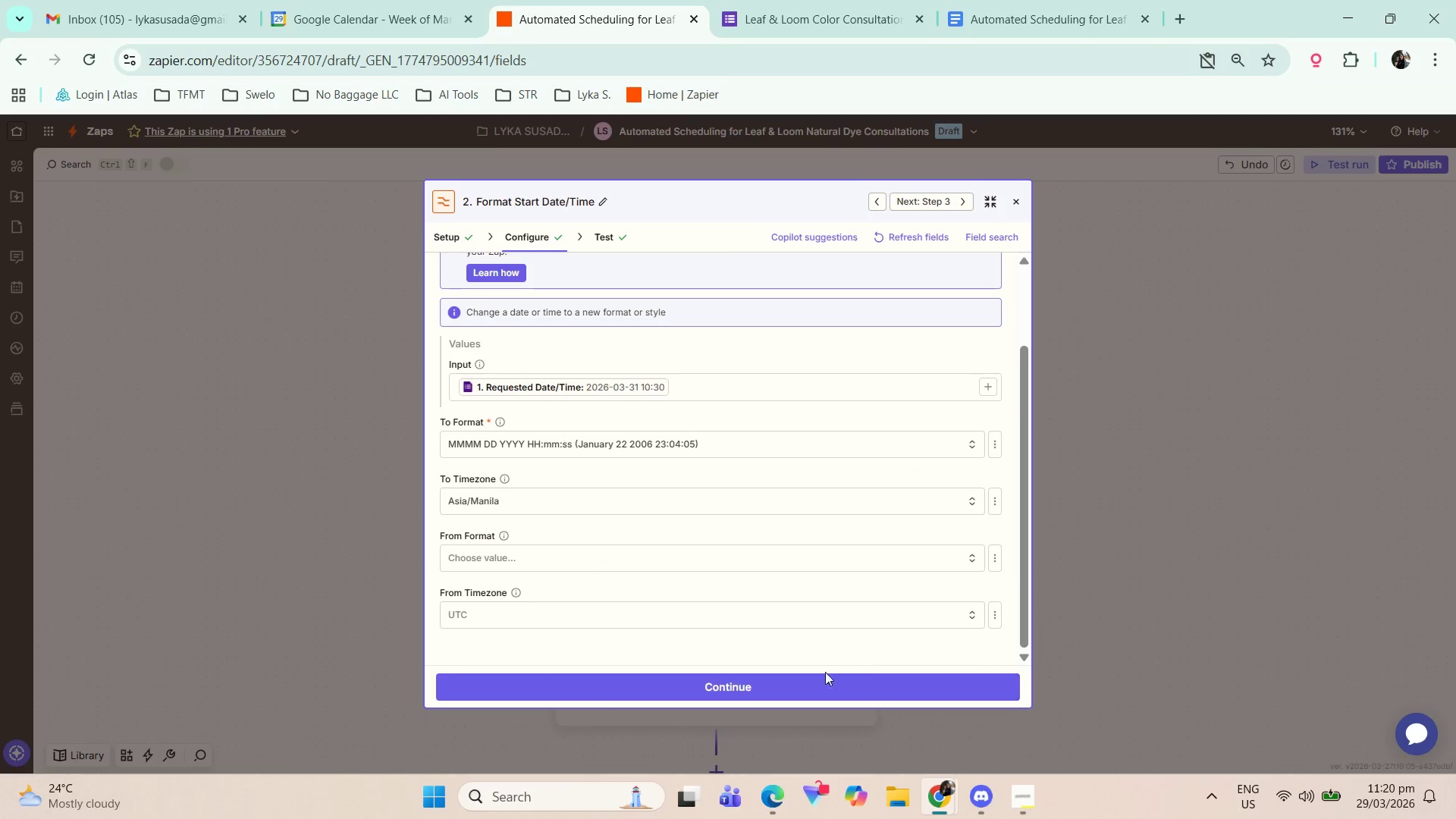 
left_click([799, 682])
 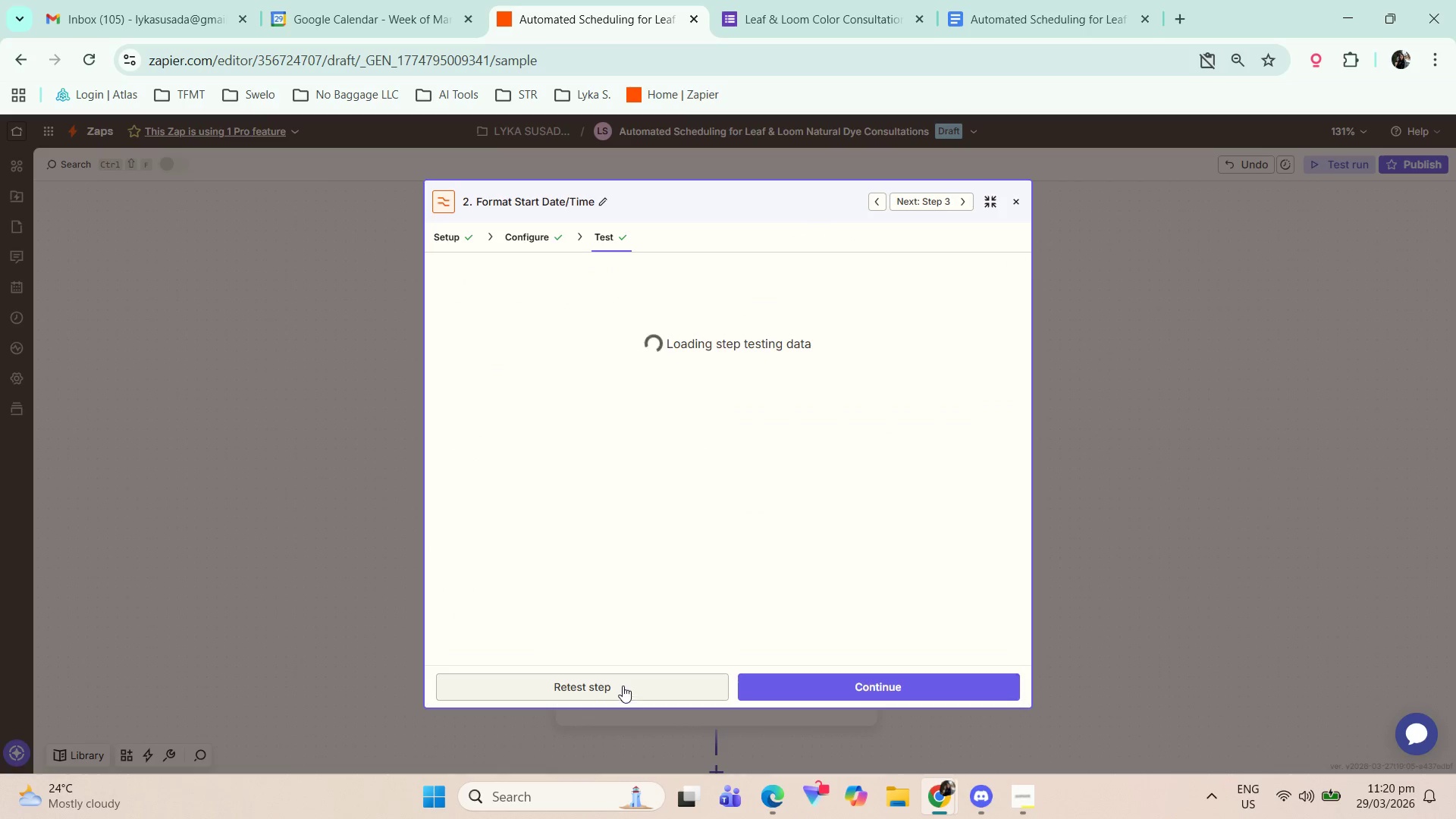 
left_click([620, 679])
 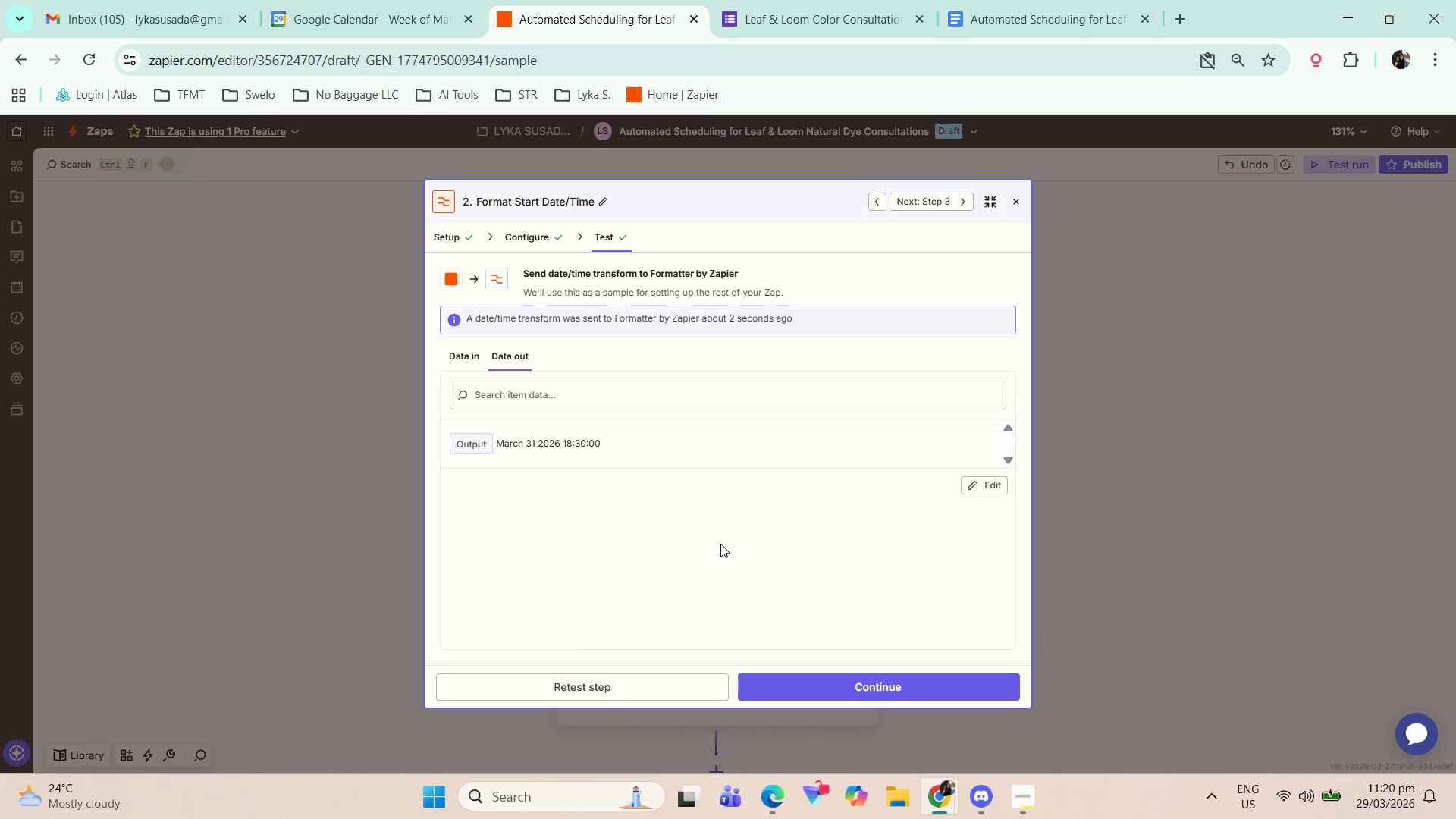 
wait(9.64)
 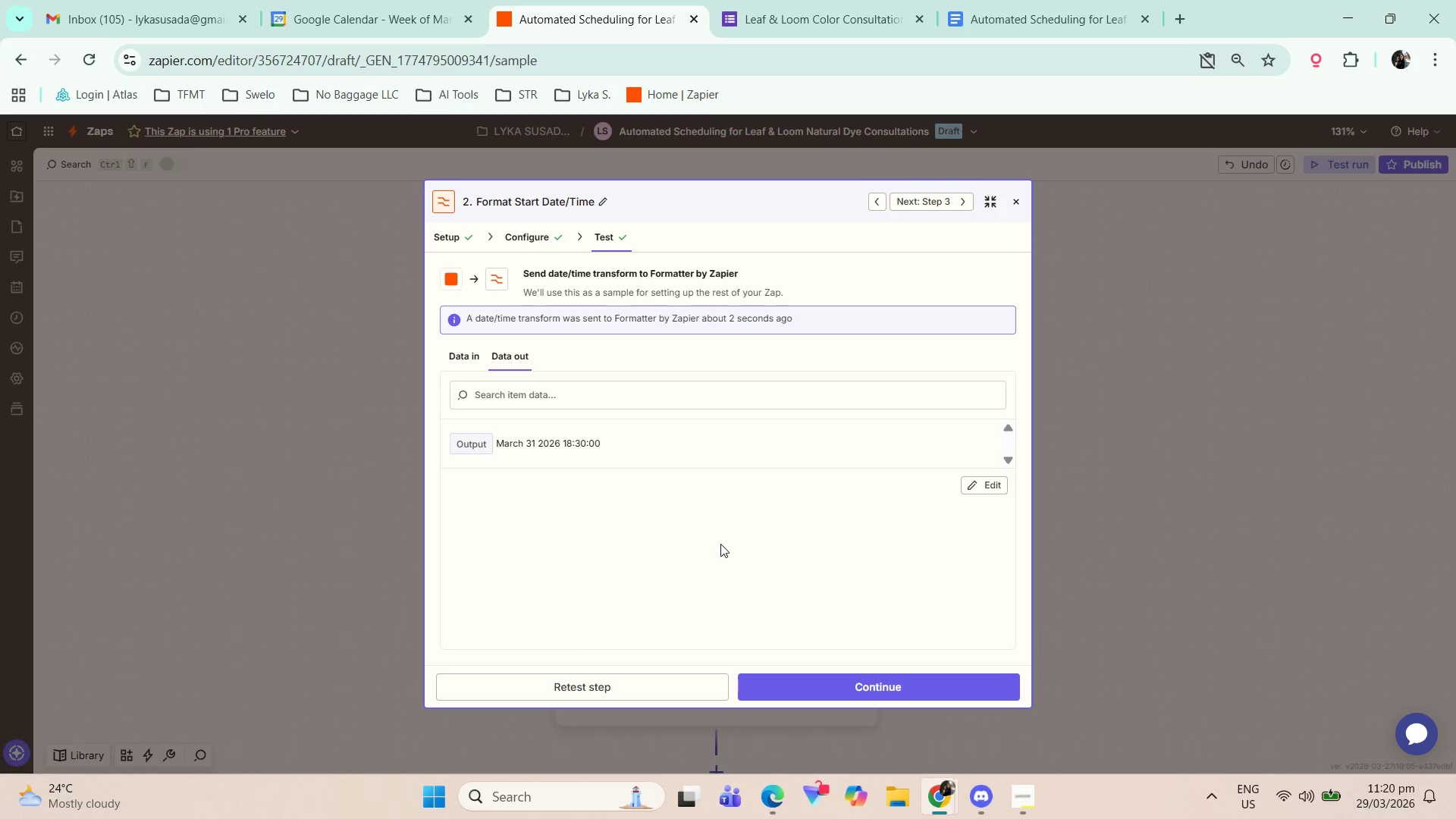 
left_click([849, 680])
 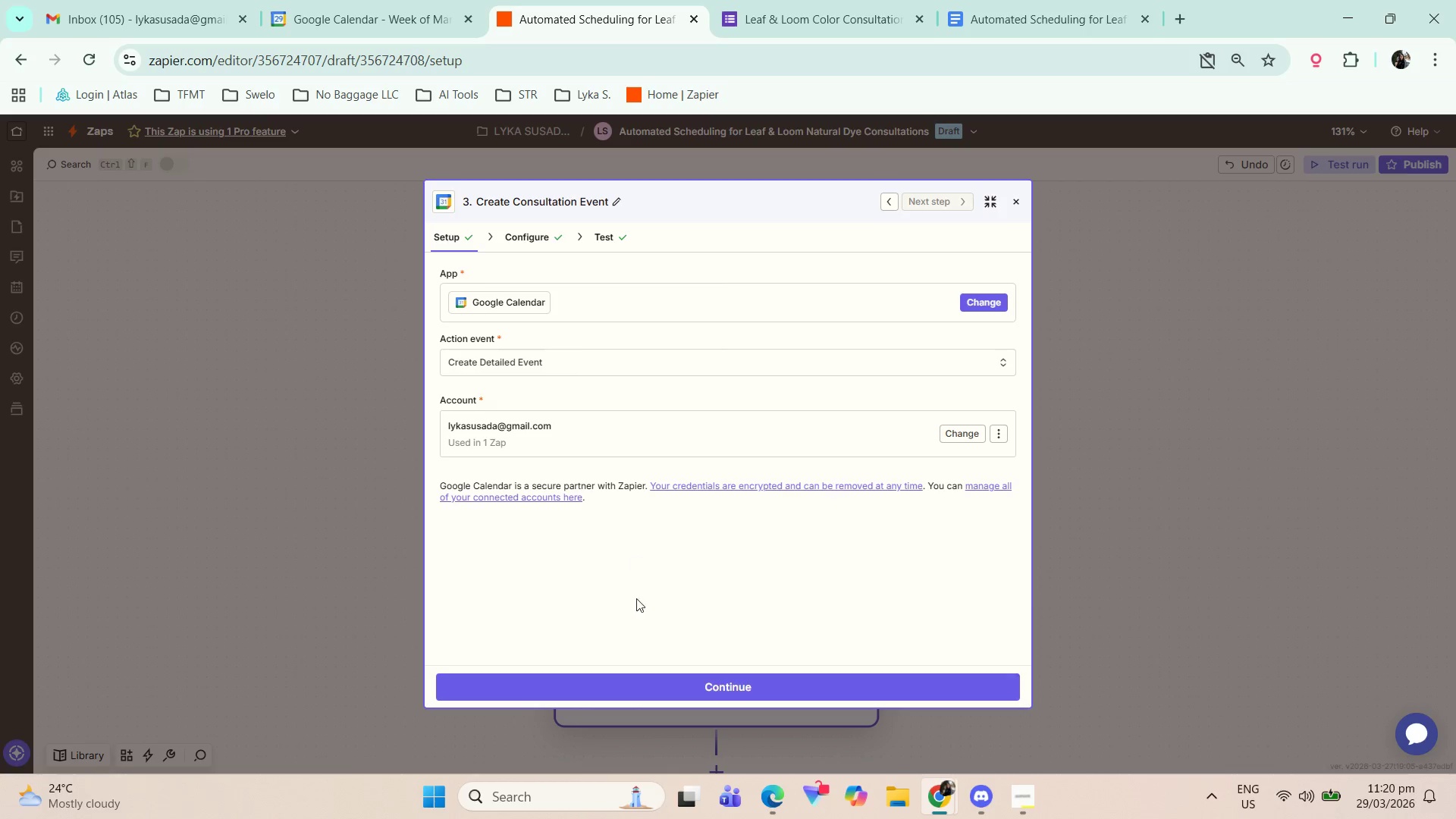 
left_click([637, 673])
 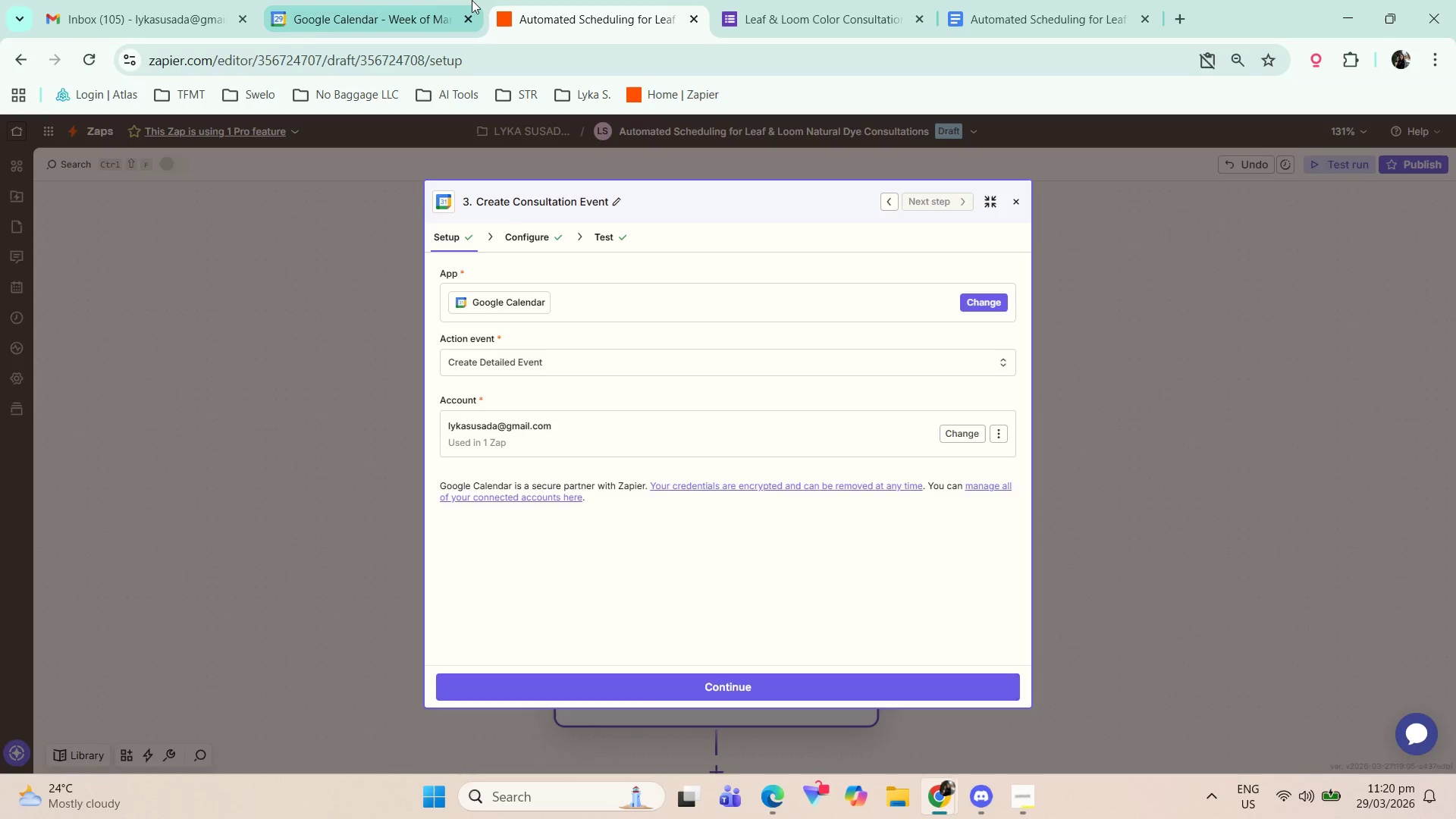 
double_click([592, 7])
 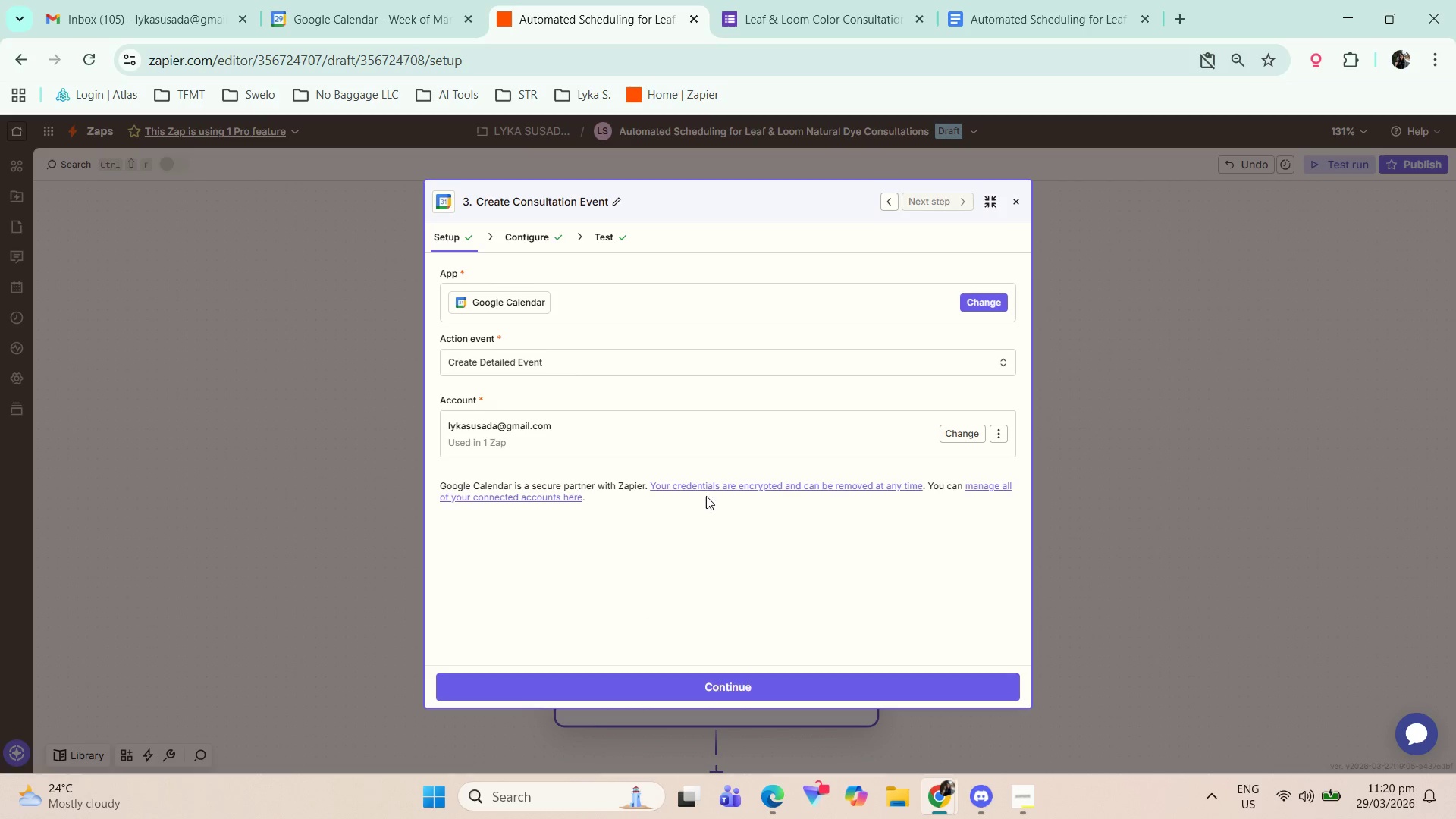 
left_click([686, 689])
 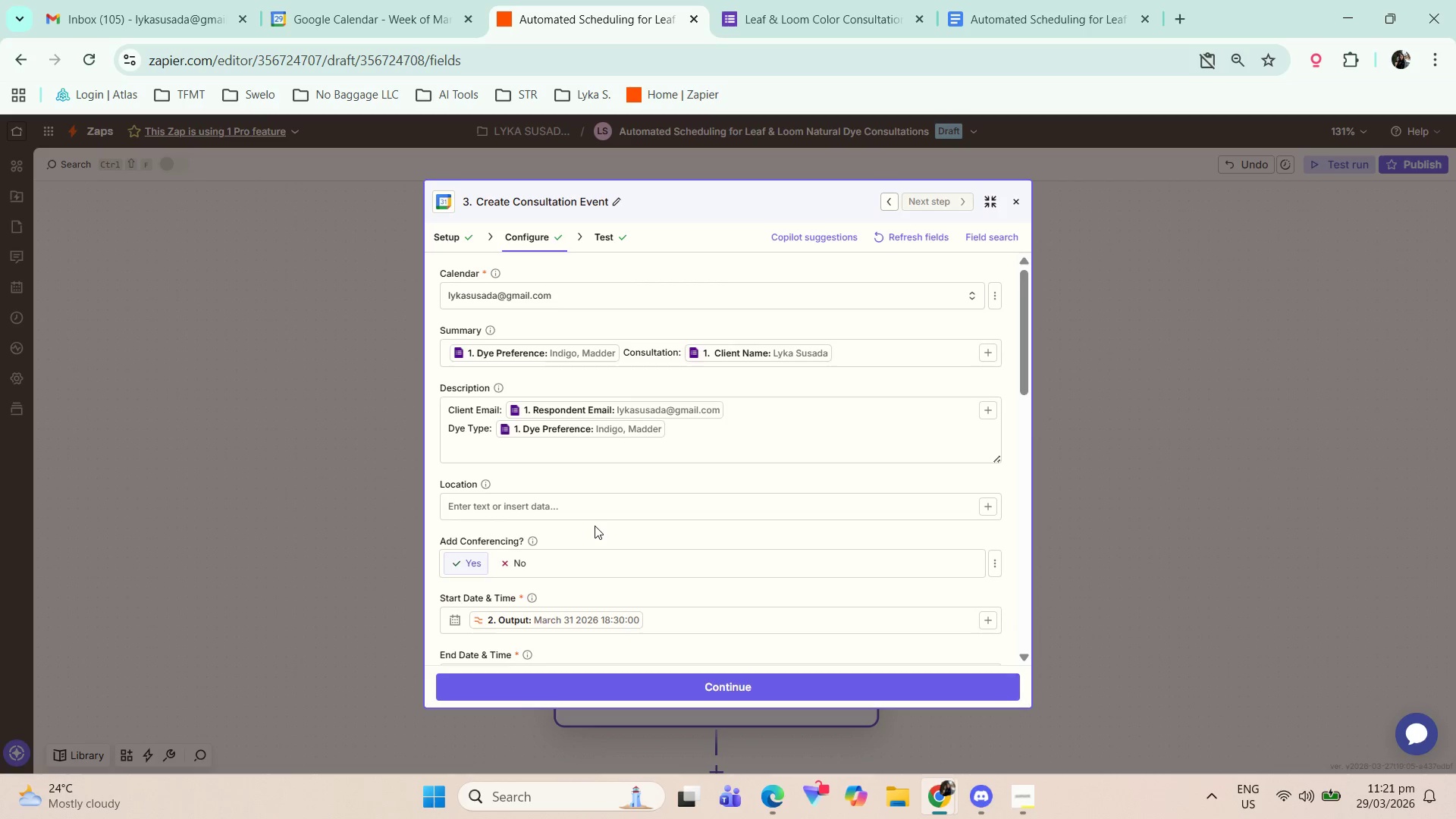 
wait(6.28)
 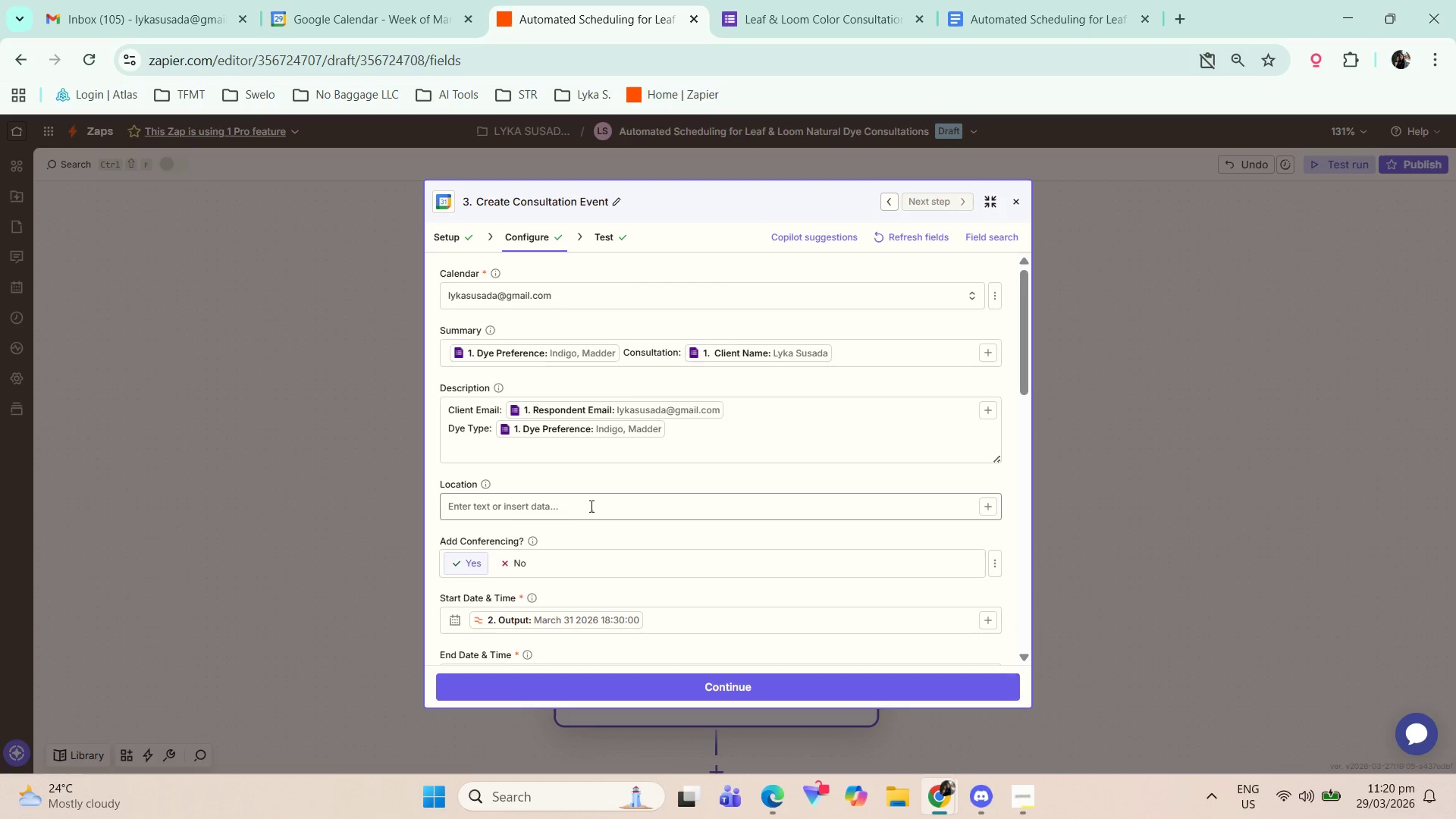 
scroll: coordinate [595, 526], scroll_direction: down, amount: 2.0
 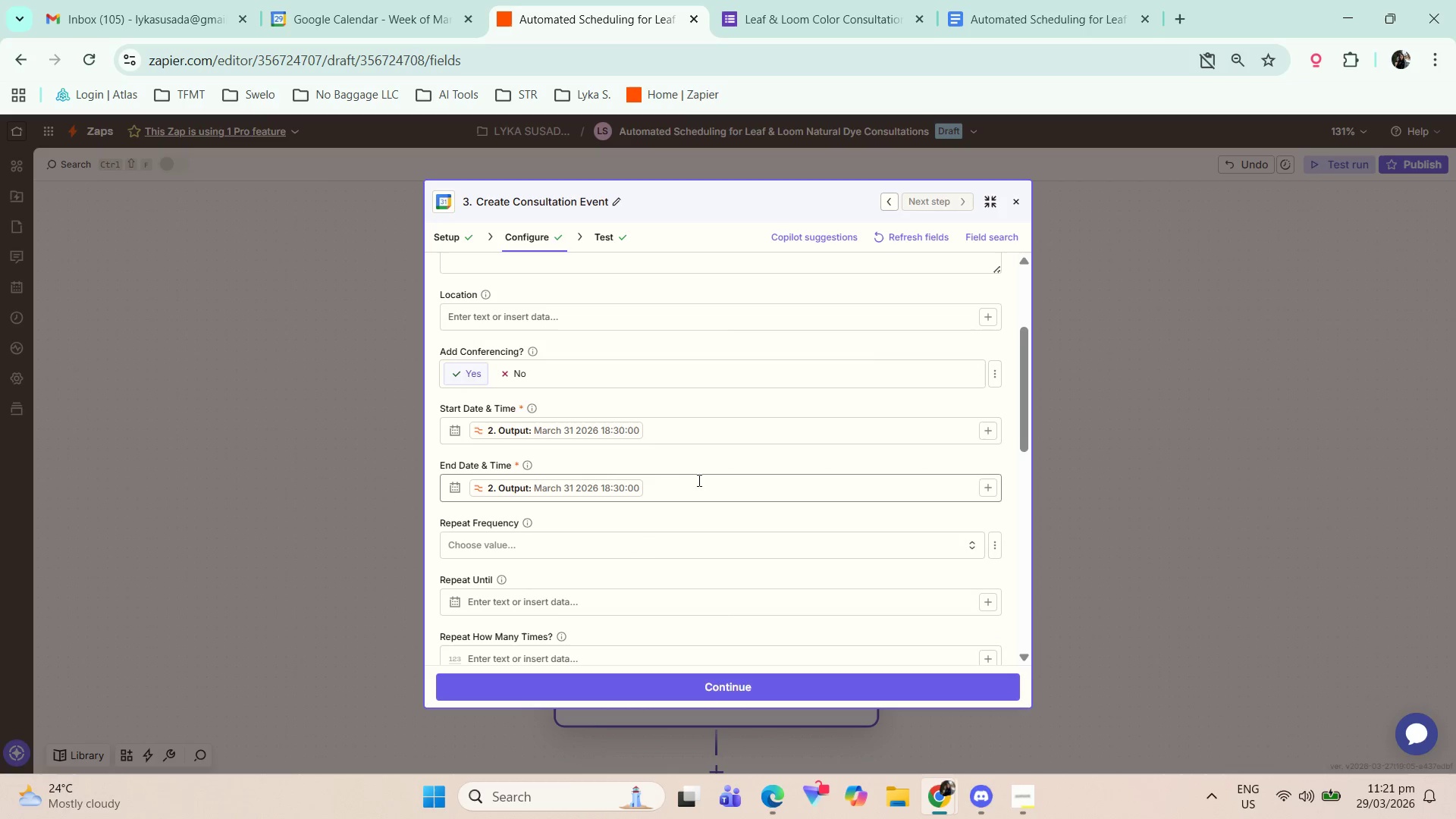 
left_click([695, 491])
 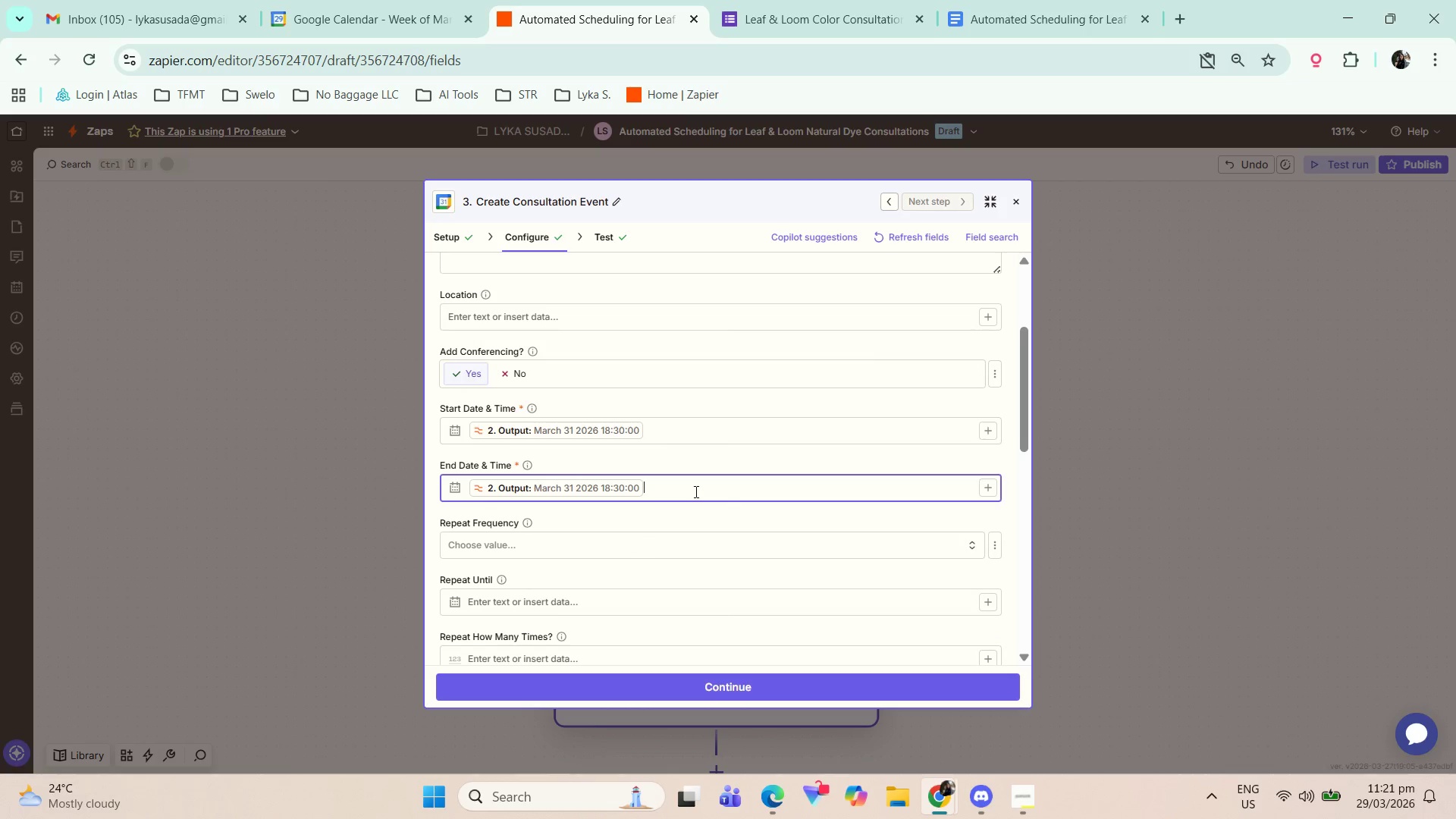 
wait(6.39)
 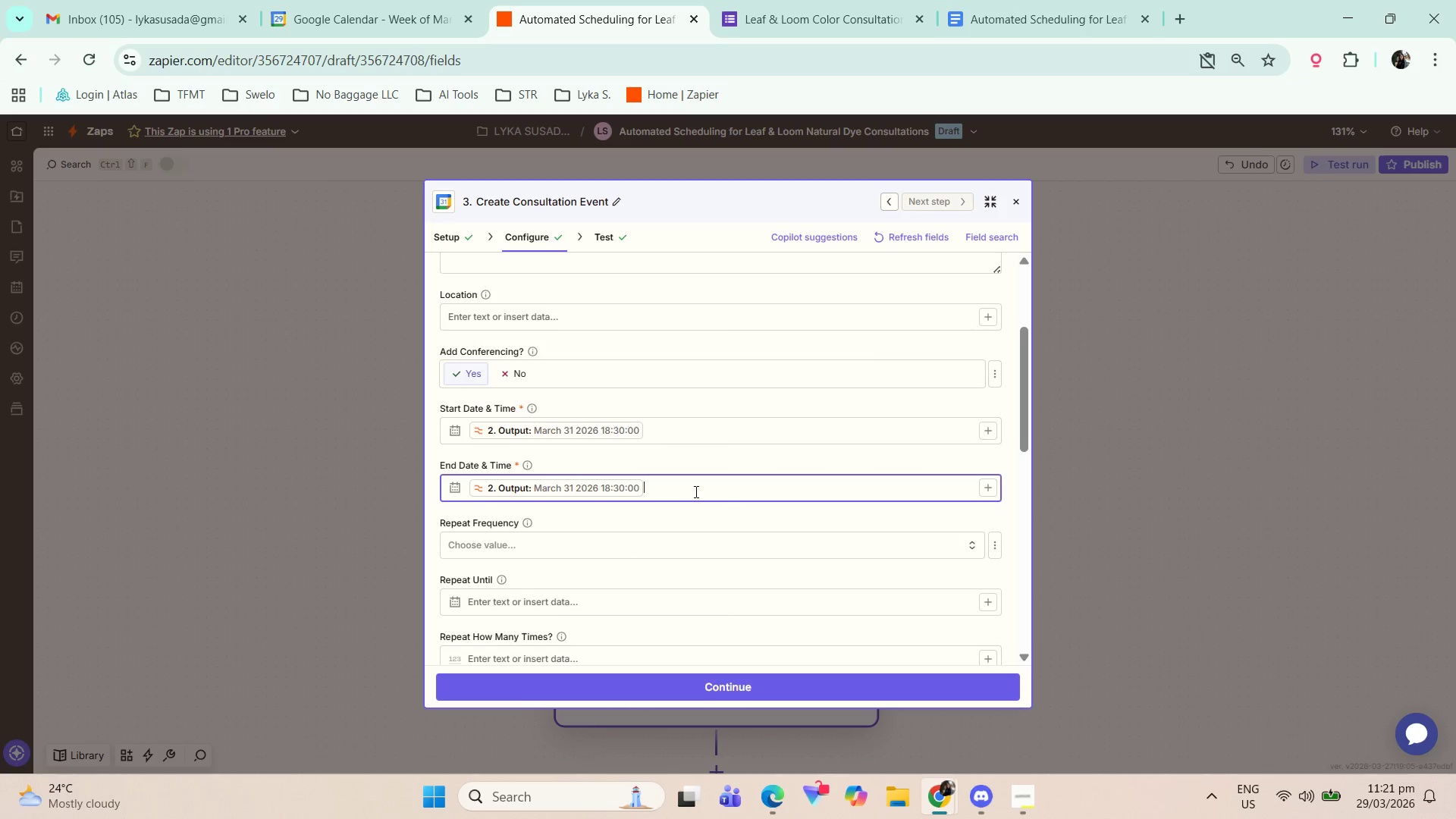 
type(+5)
key(Backspace)
type(60 minutes)
 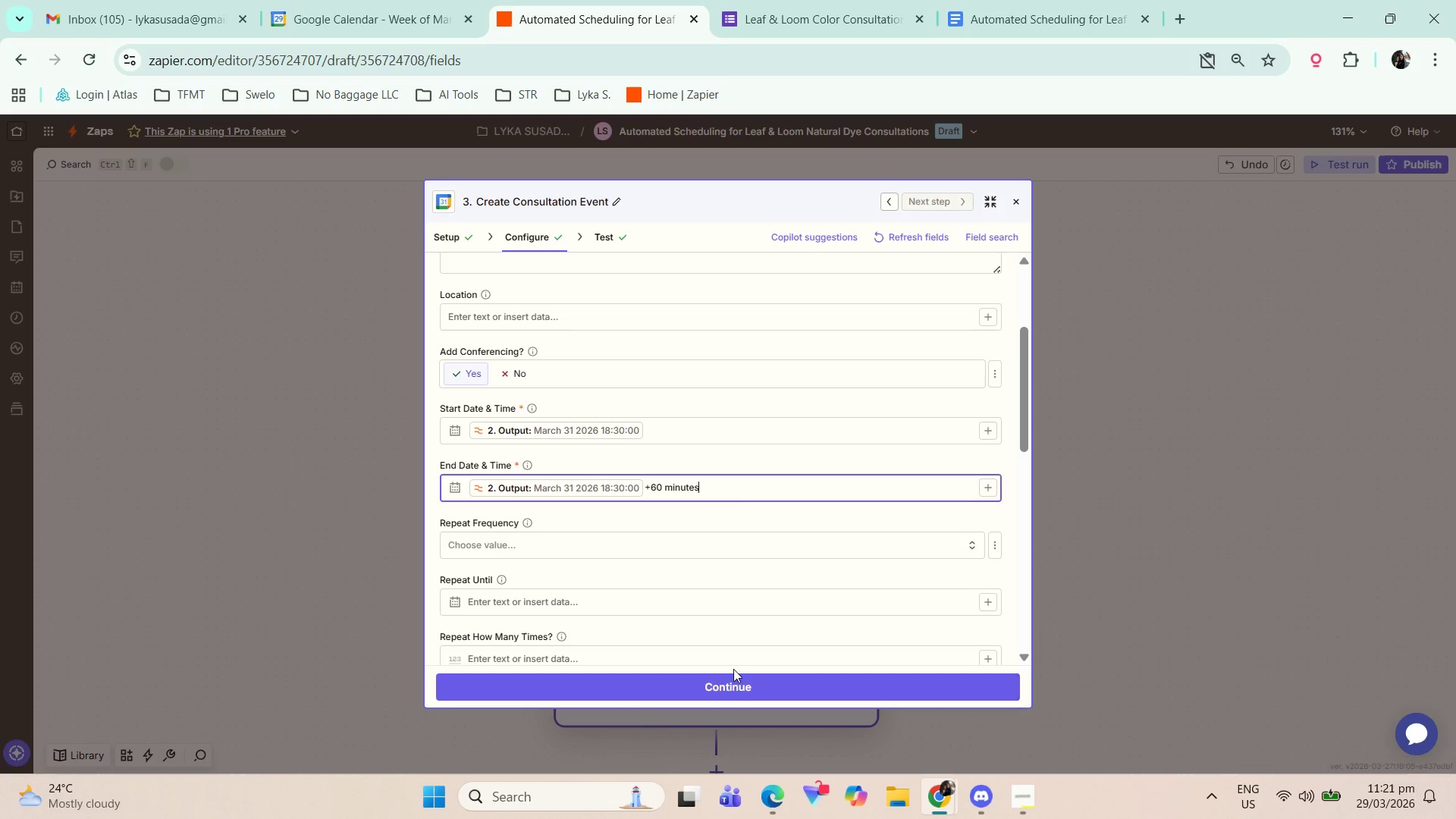 
left_click([739, 680])
 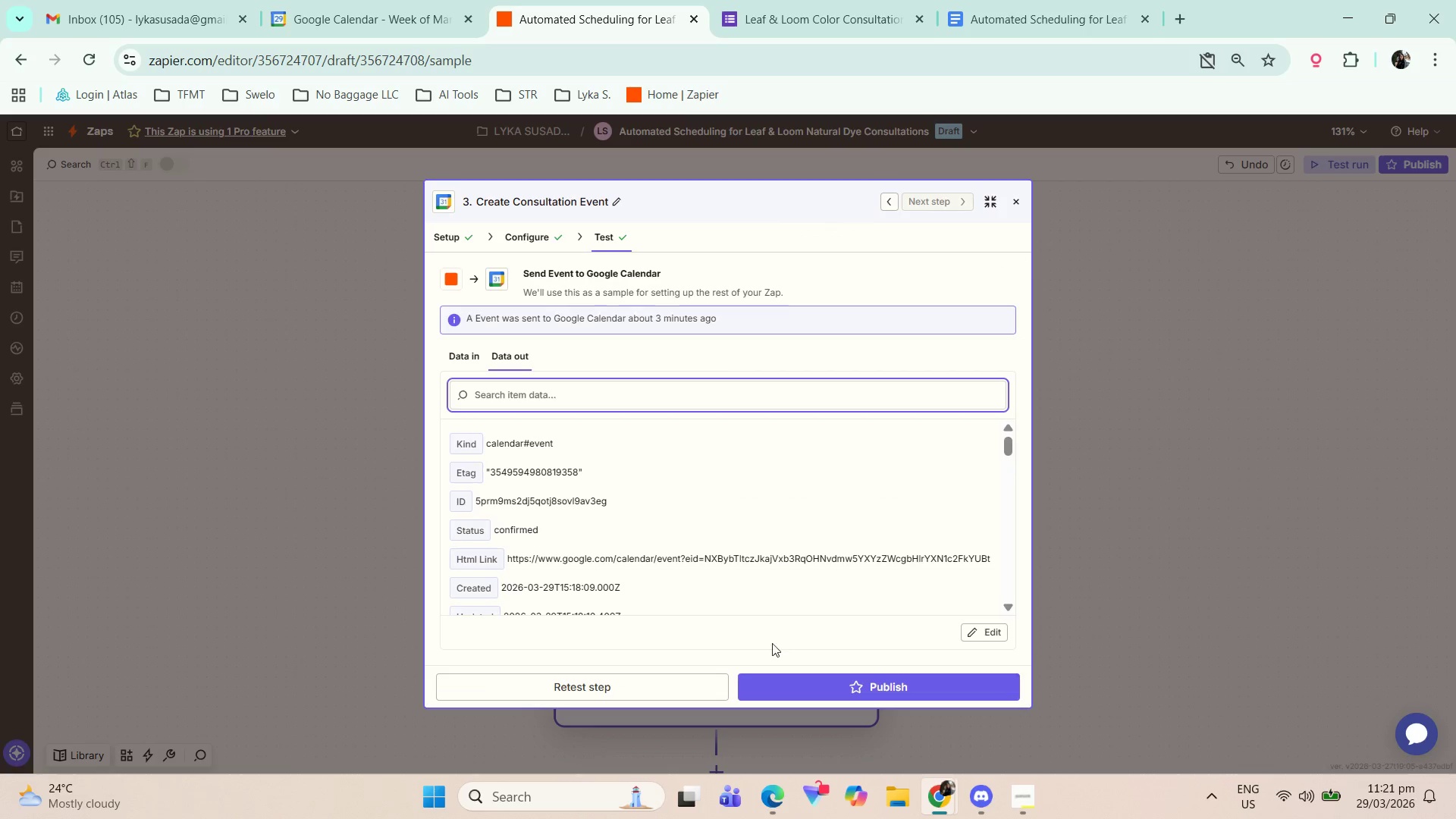 
left_click([679, 685])
 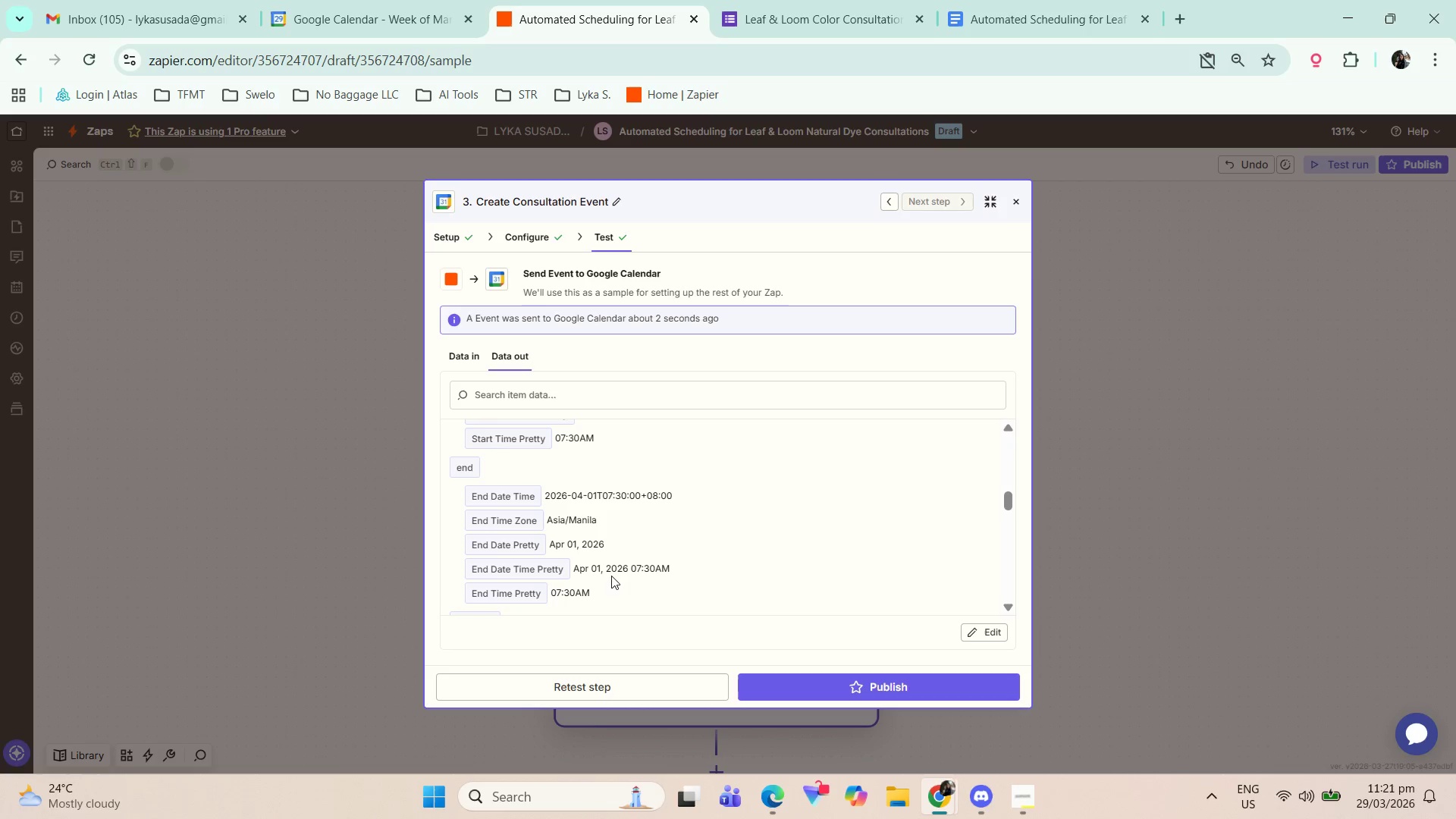 
wait(22.72)
 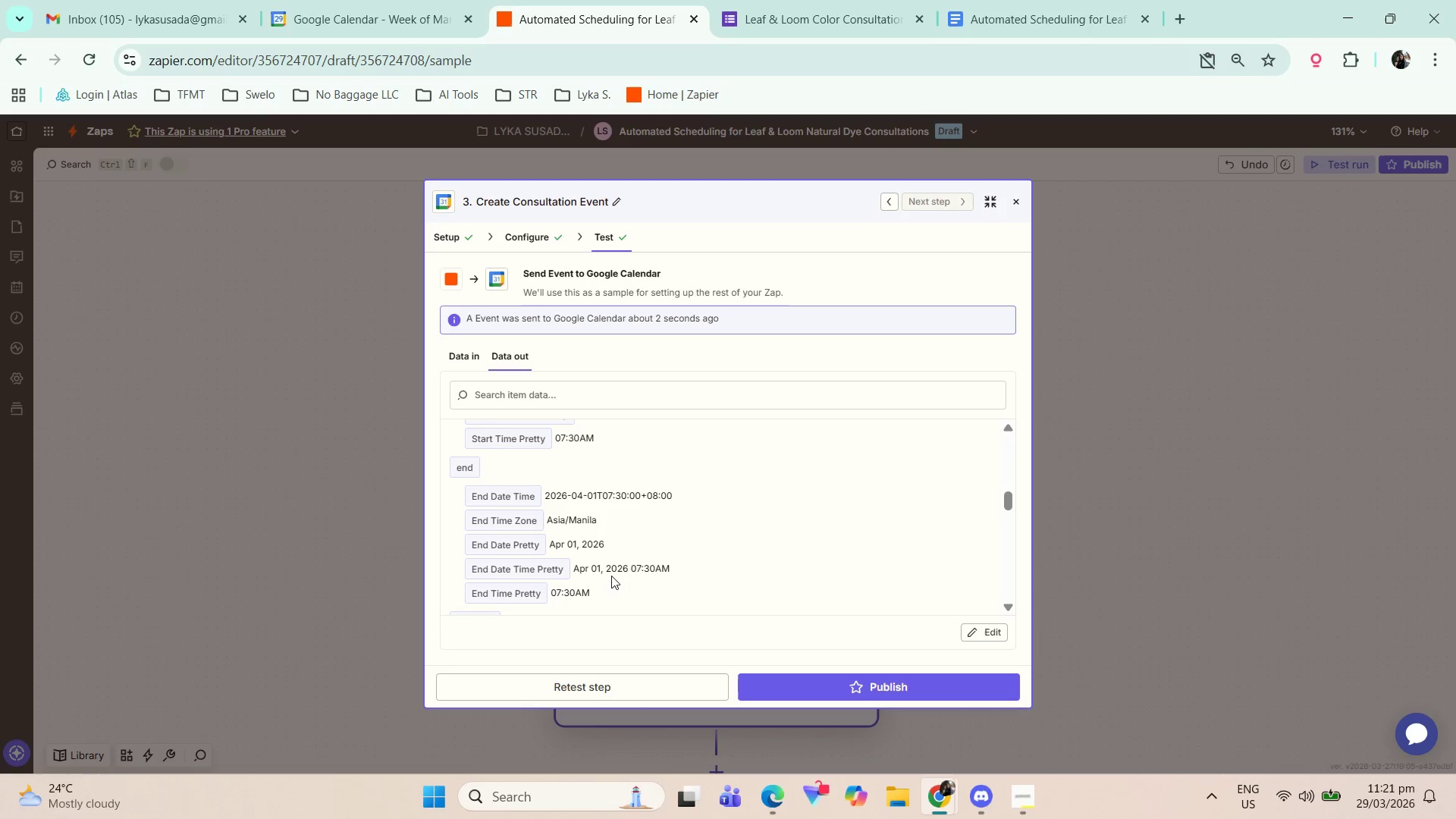 
left_click([662, 691])
 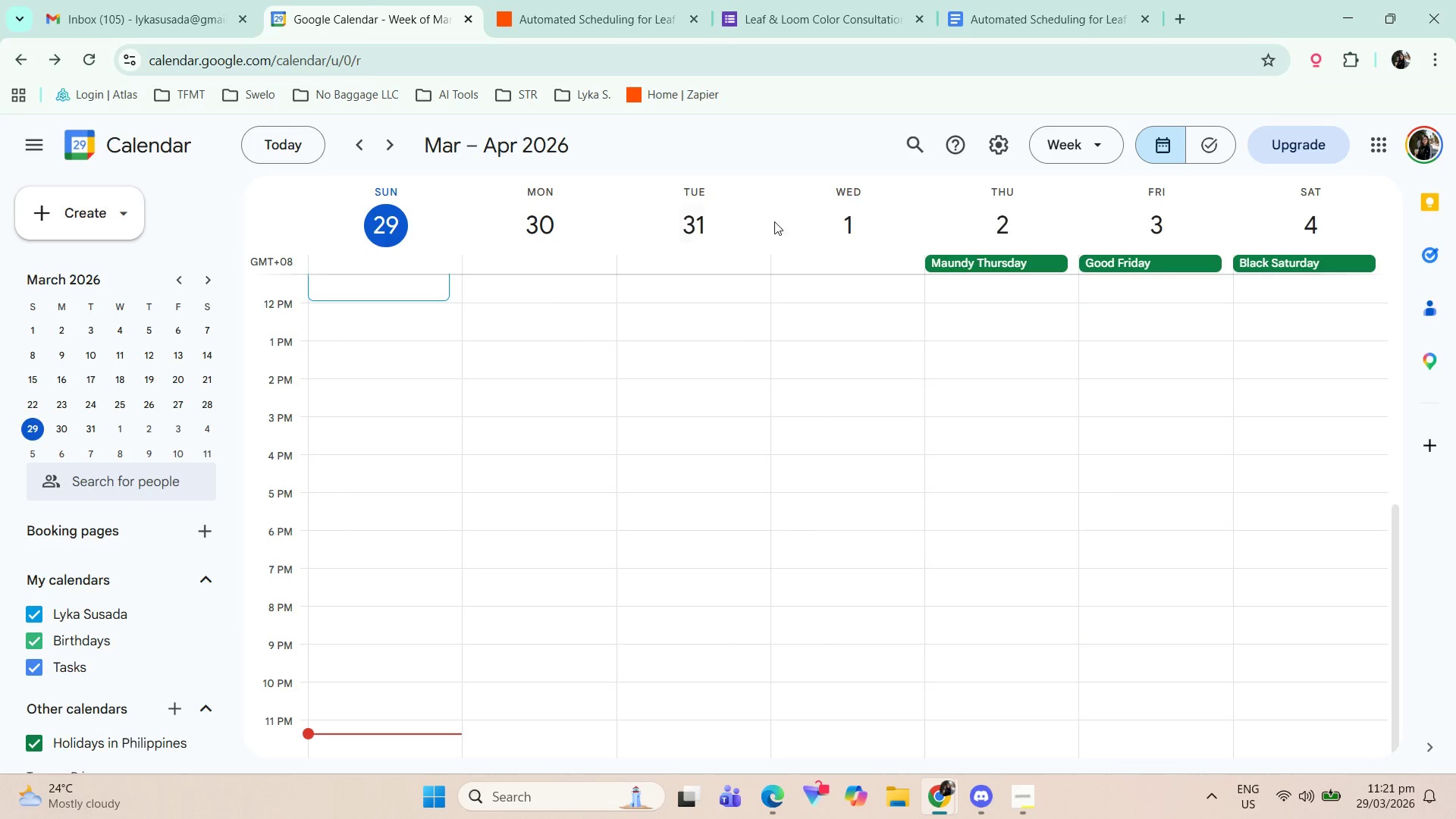 
wait(5.41)
 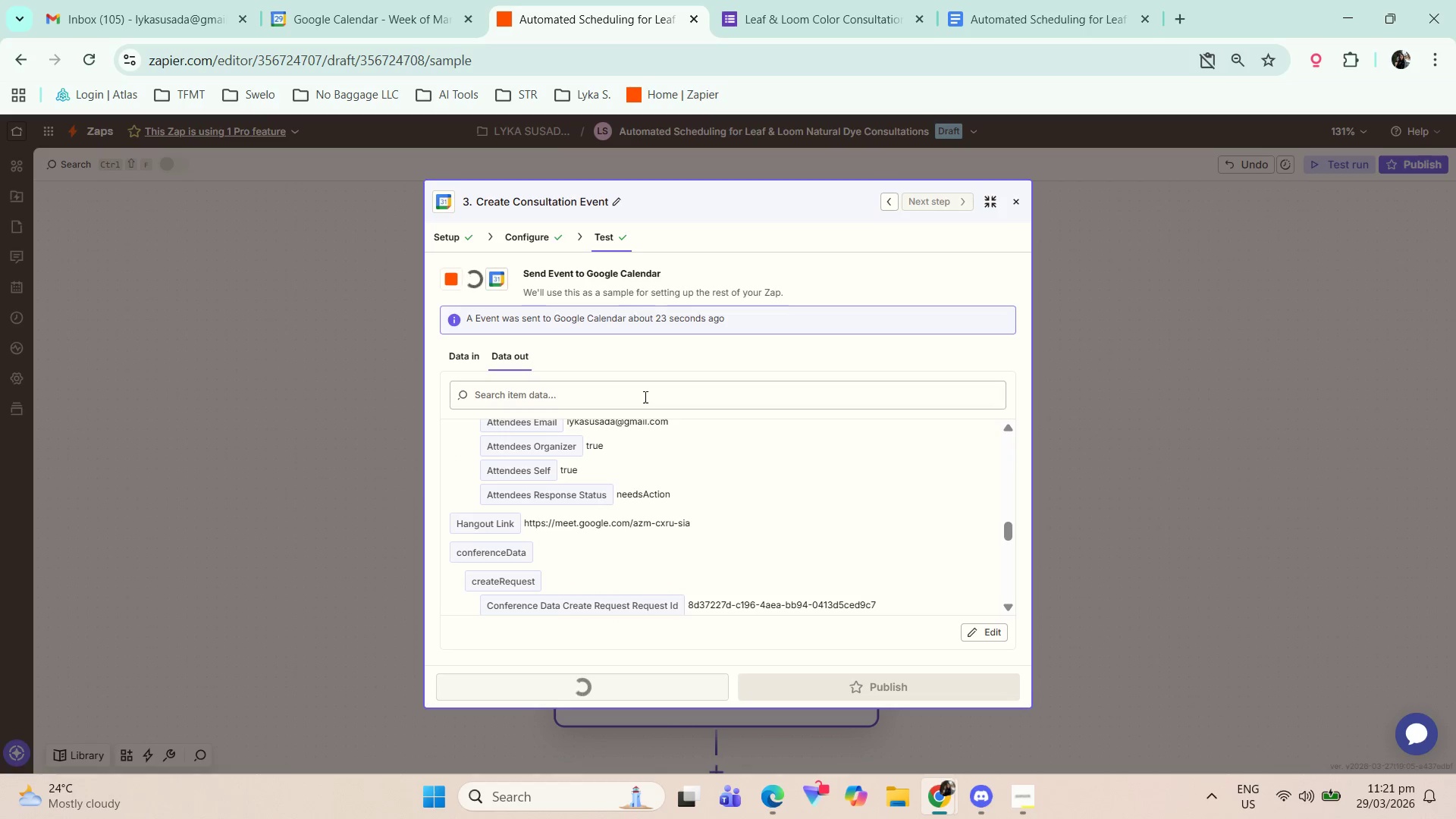 
scroll: coordinate [714, 533], scroll_direction: up, amount: 6.0
 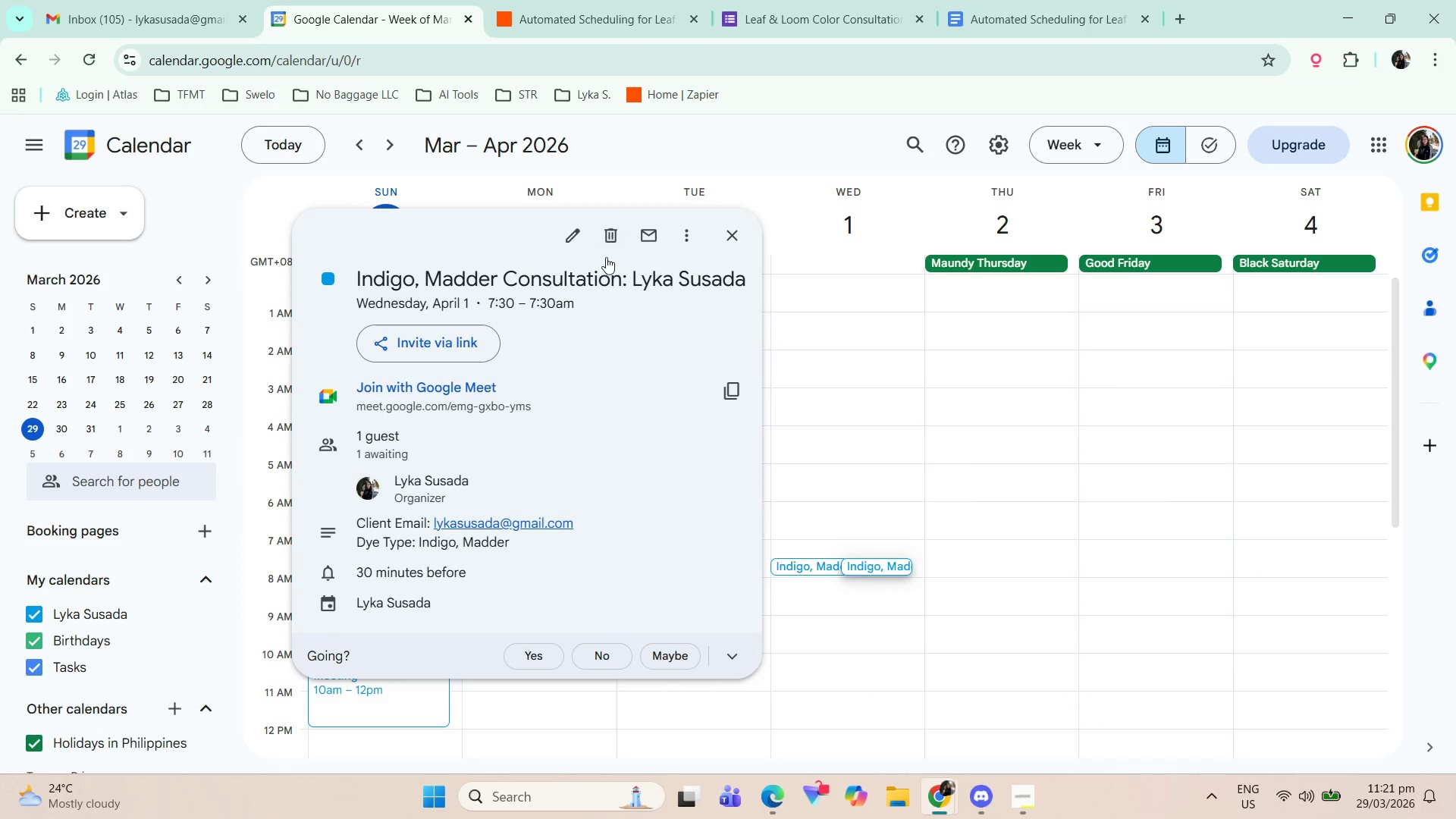 
left_click([610, 251])
 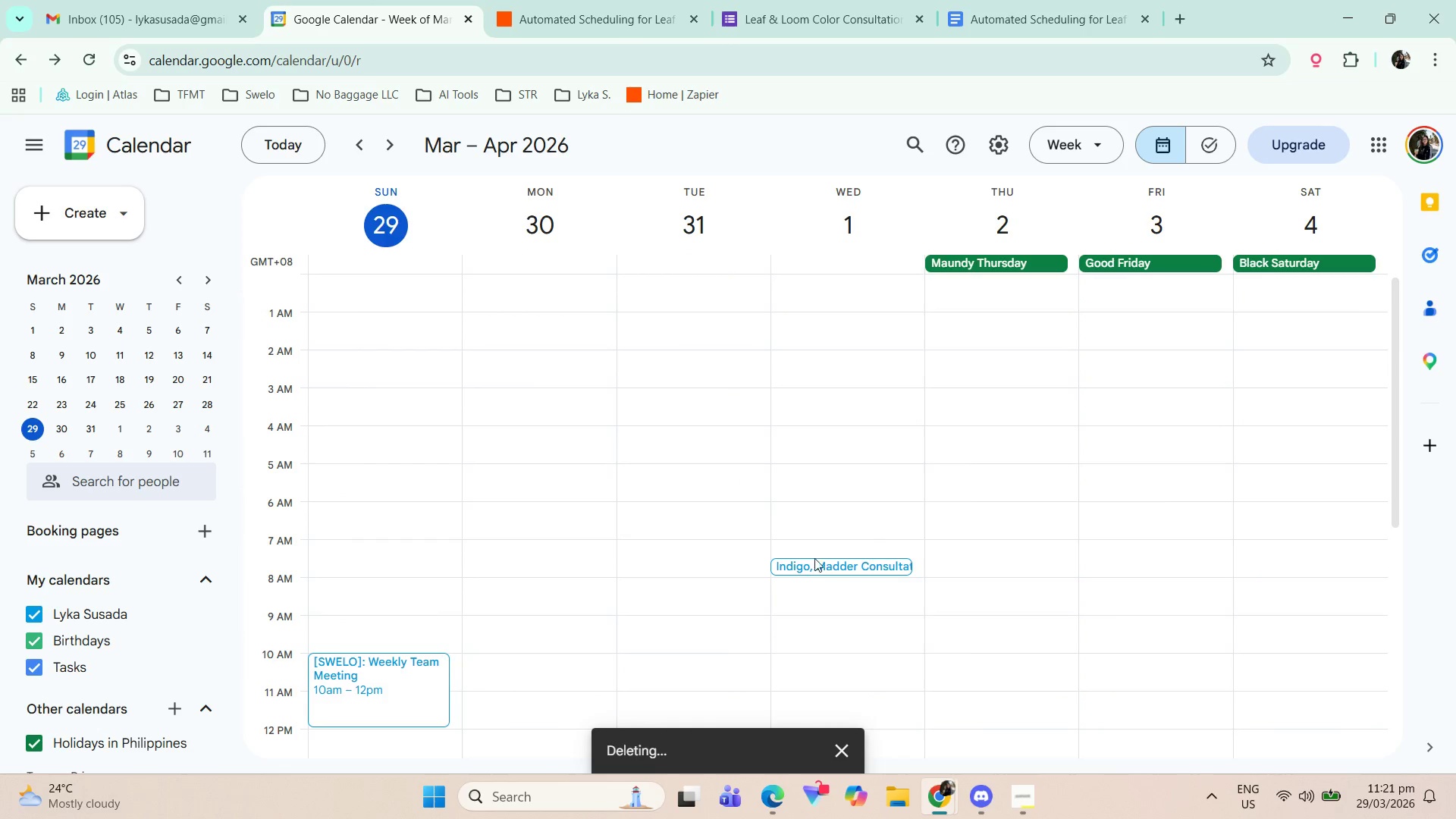 
left_click([820, 567])
 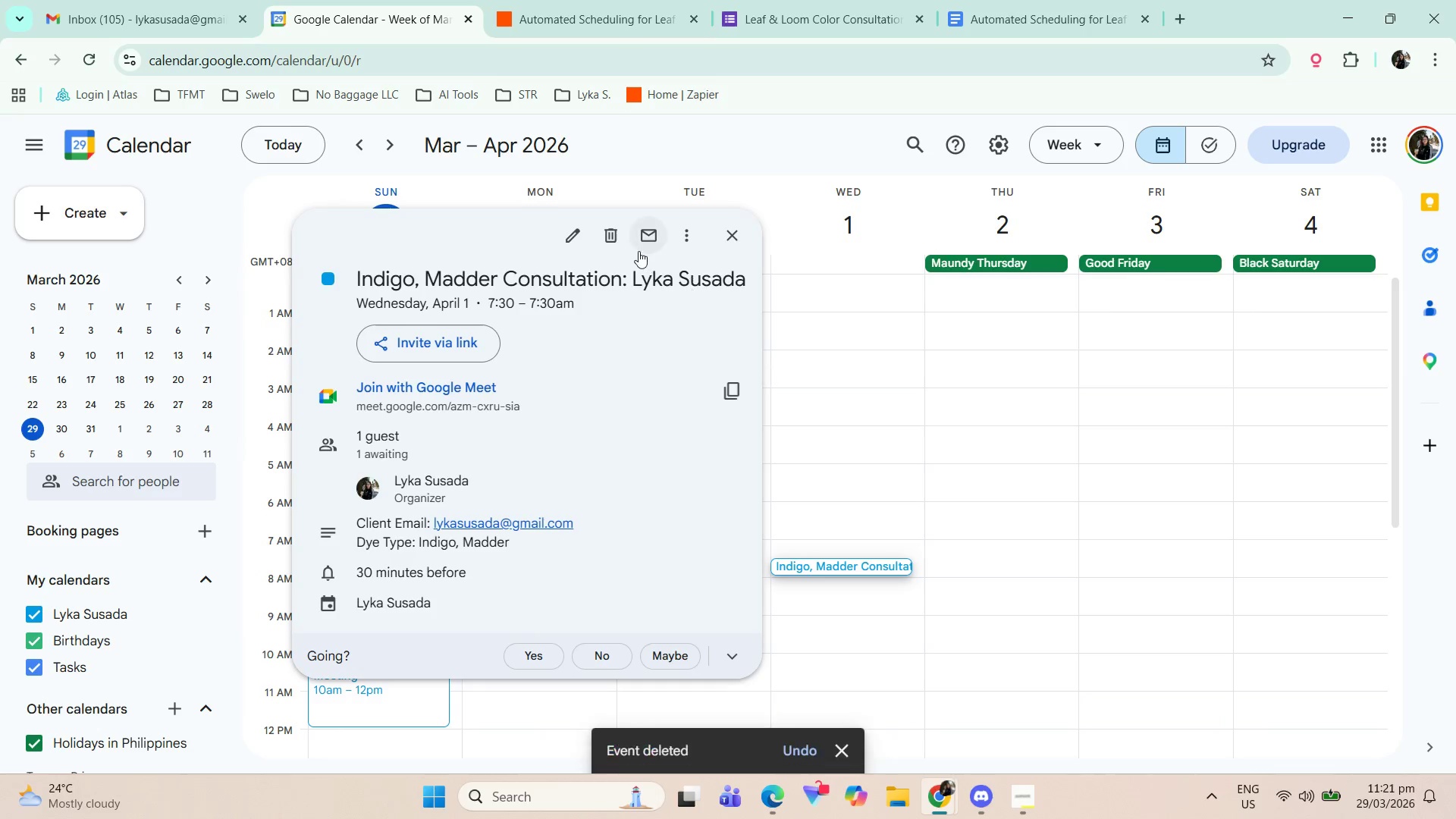 
left_click([617, 238])
 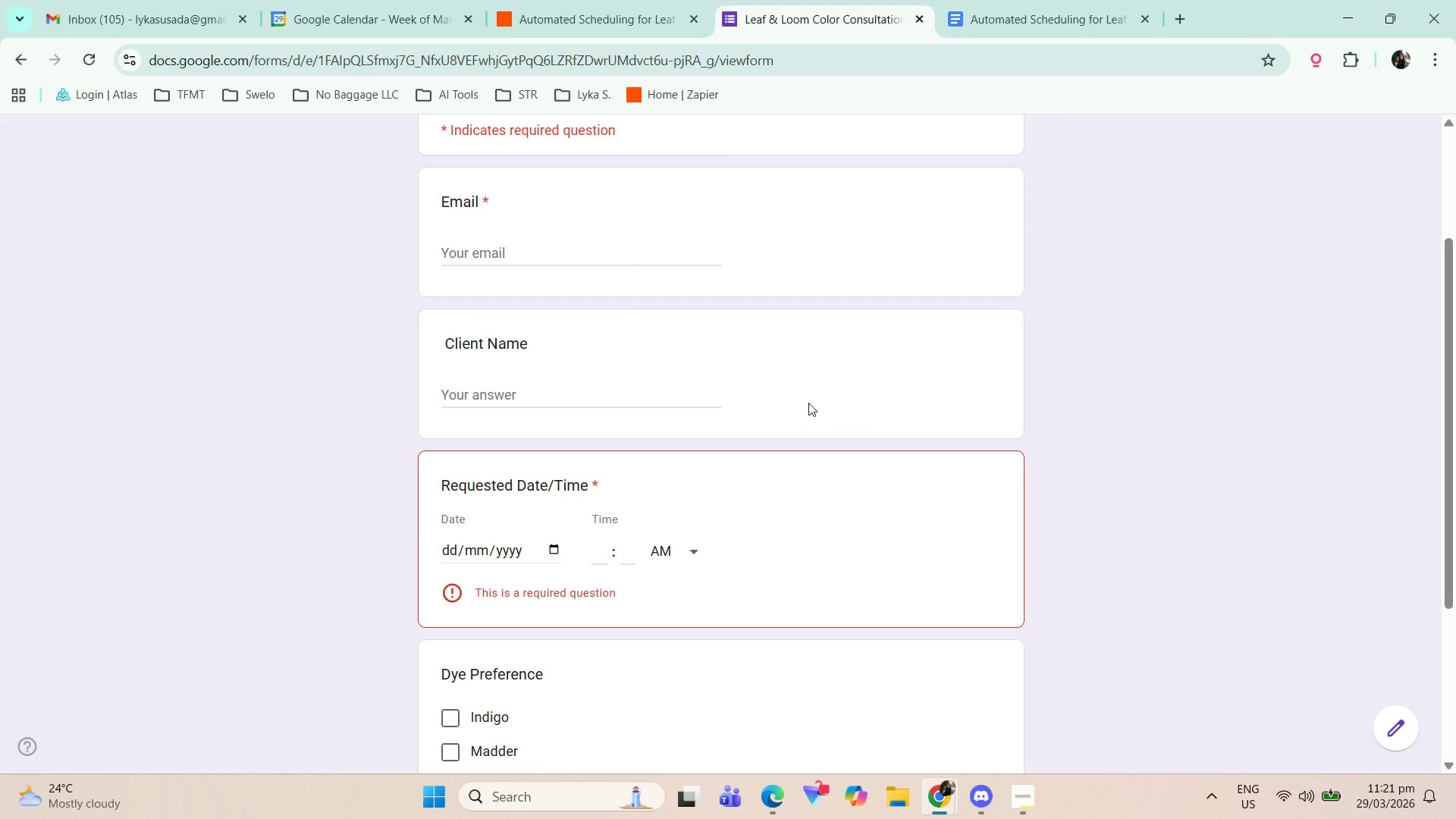 
scroll: coordinate [1037, 372], scroll_direction: up, amount: 10.0
 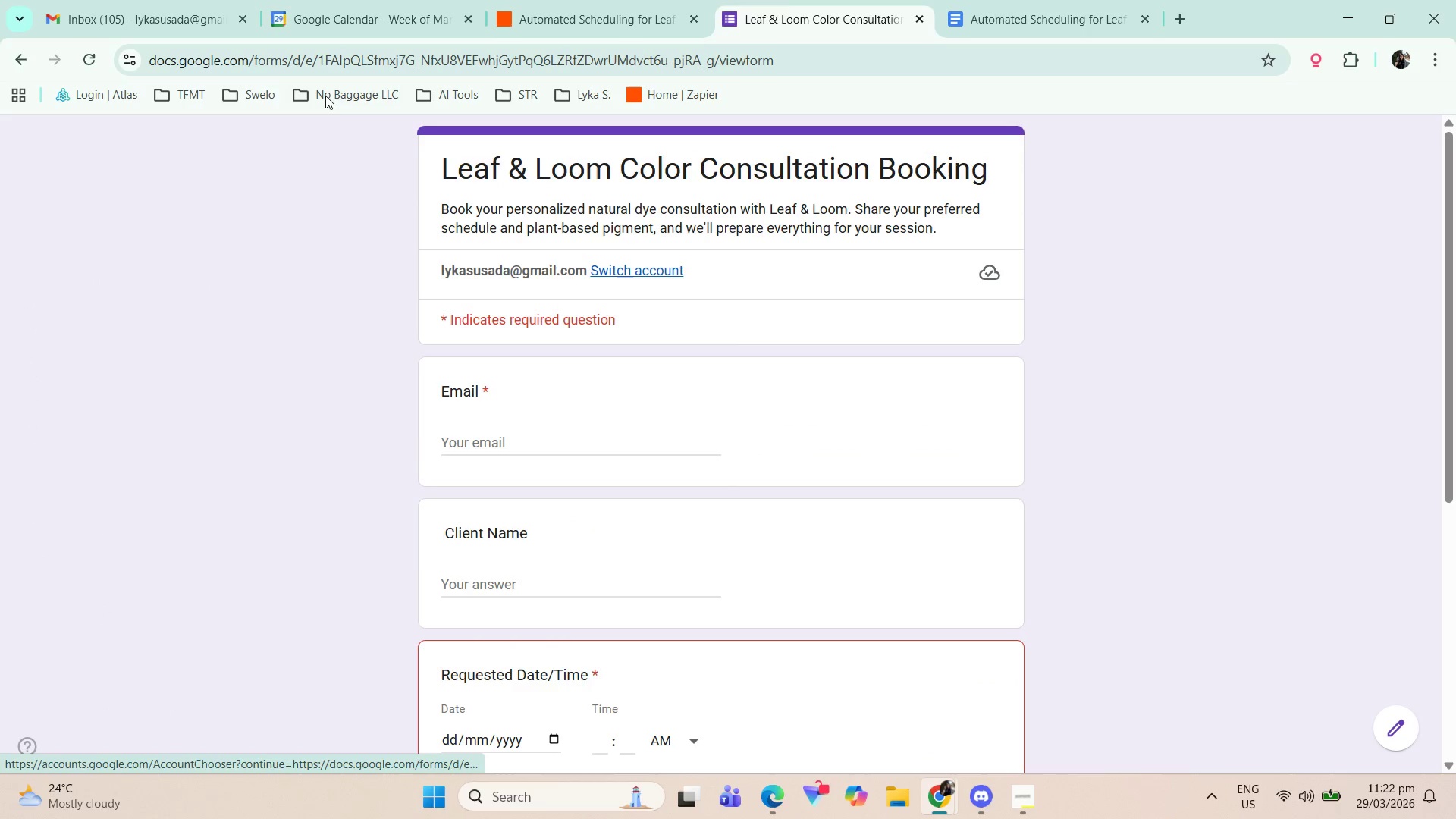 
key(Control+Shift+T)
 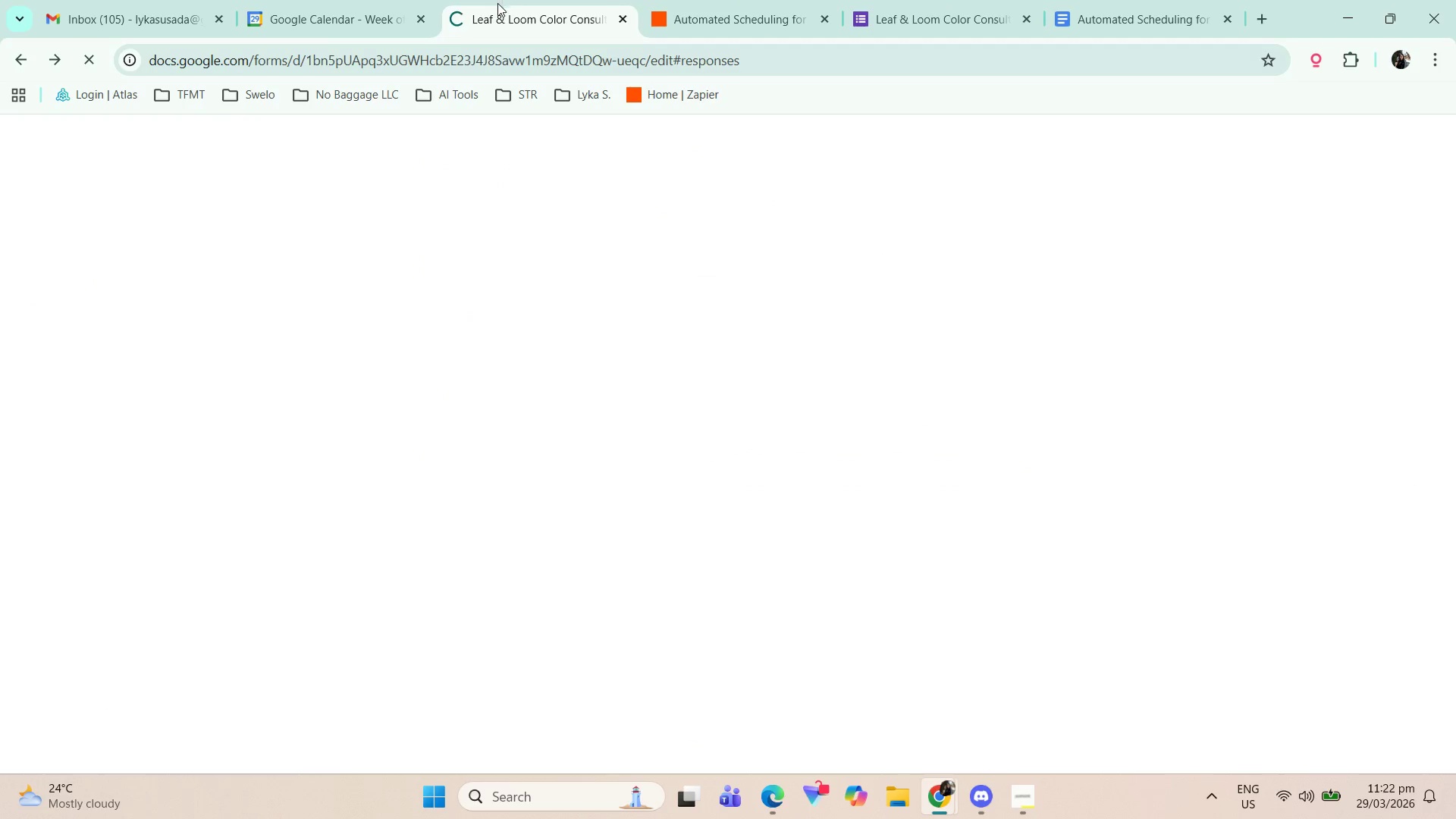 
left_click_drag(start_coordinate=[510, 21], to_coordinate=[732, 0])
 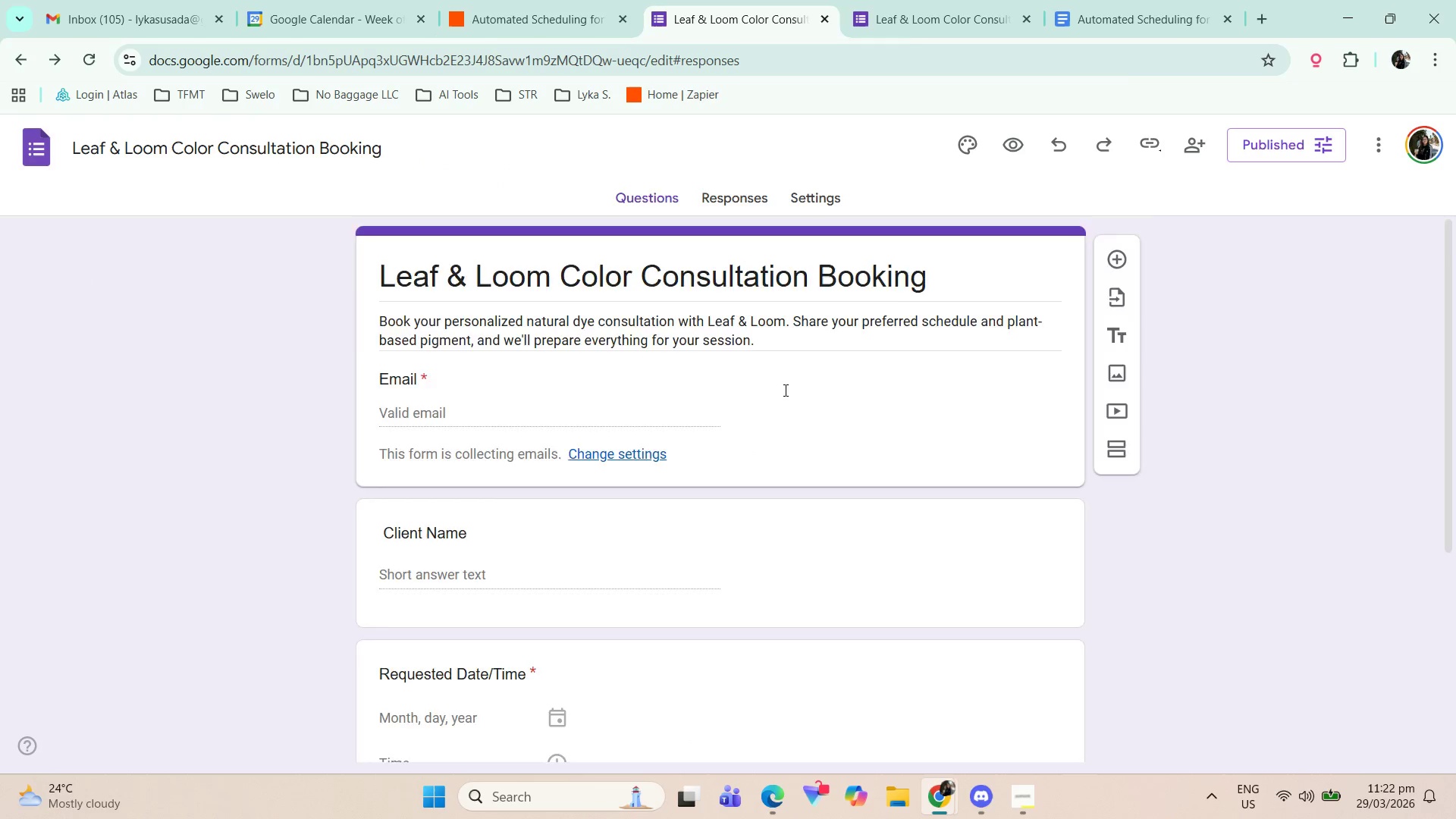 
scroll: coordinate [952, 277], scroll_direction: up, amount: 1.0
 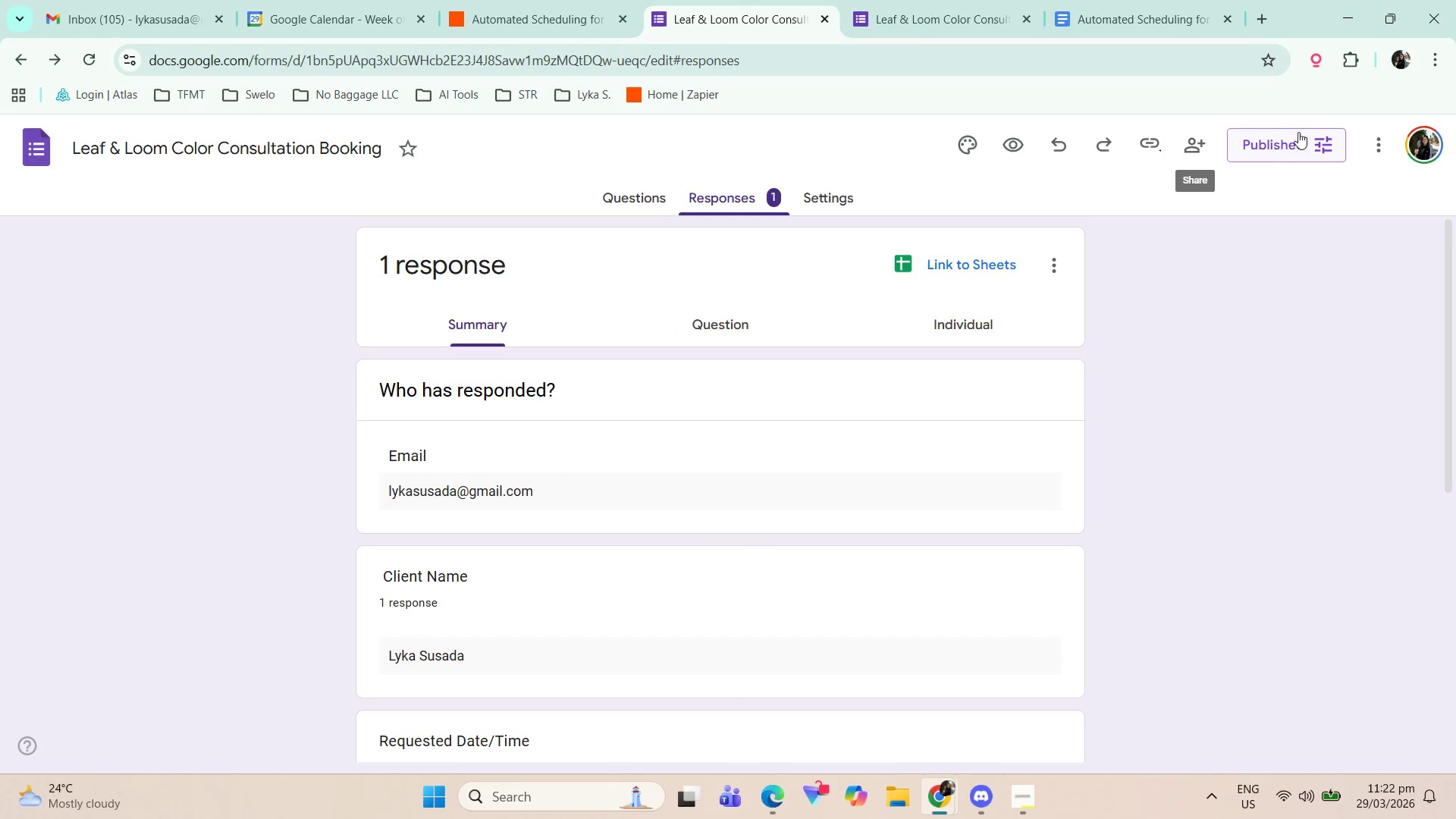 
left_click([1371, 149])
 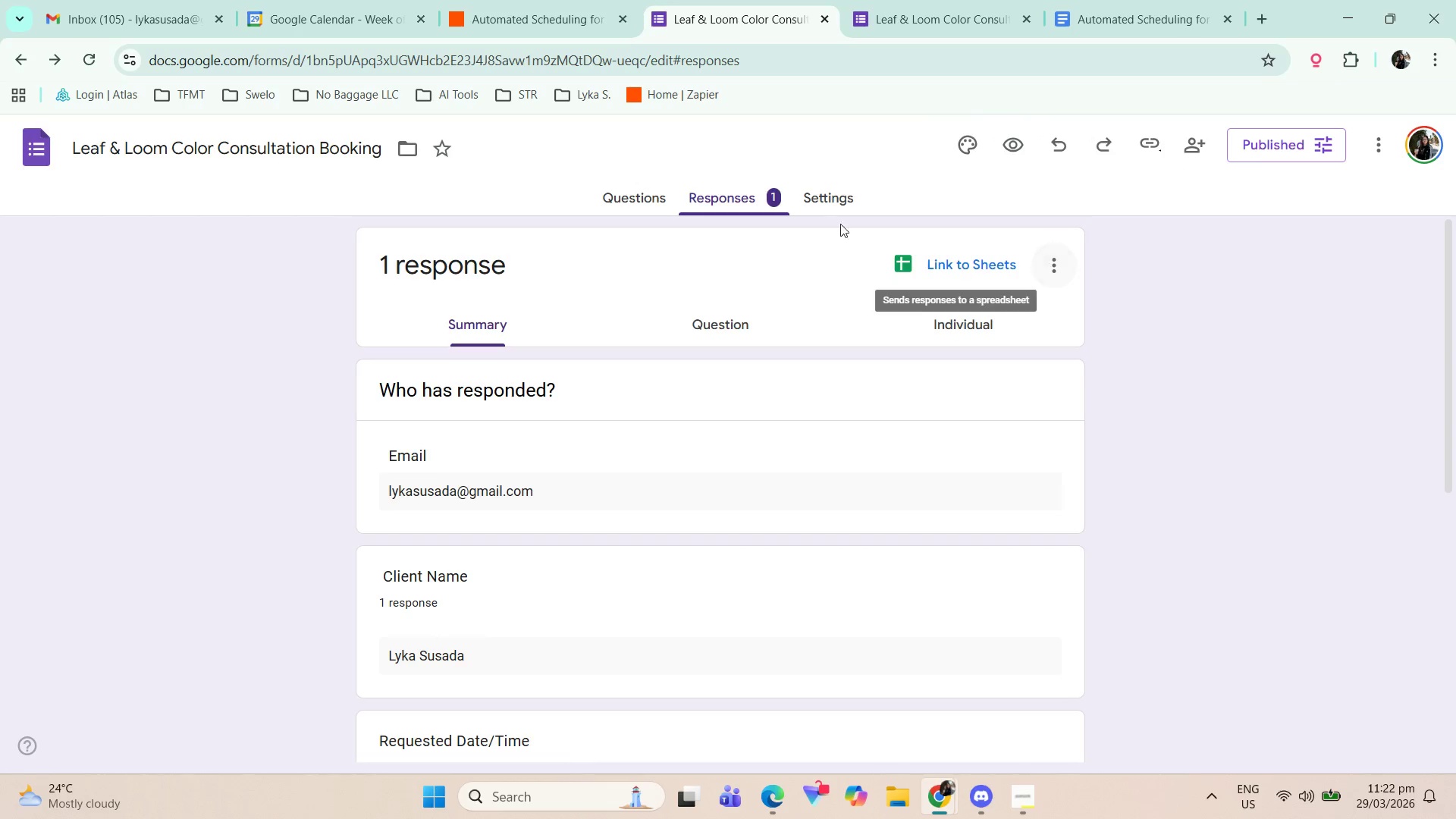 
scroll: coordinate [999, 544], scroll_direction: down, amount: 6.0
 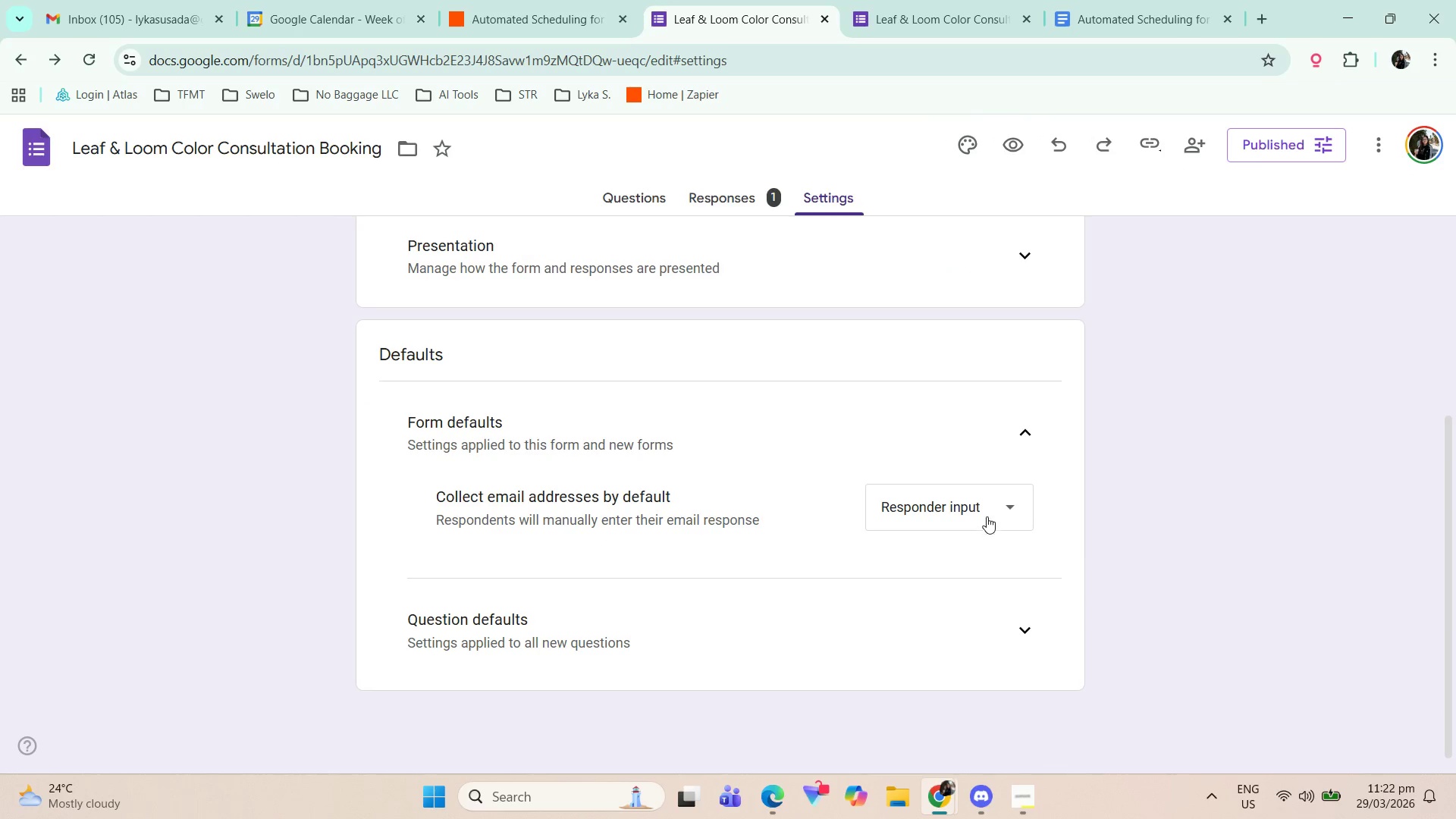 
left_click([994, 627])
 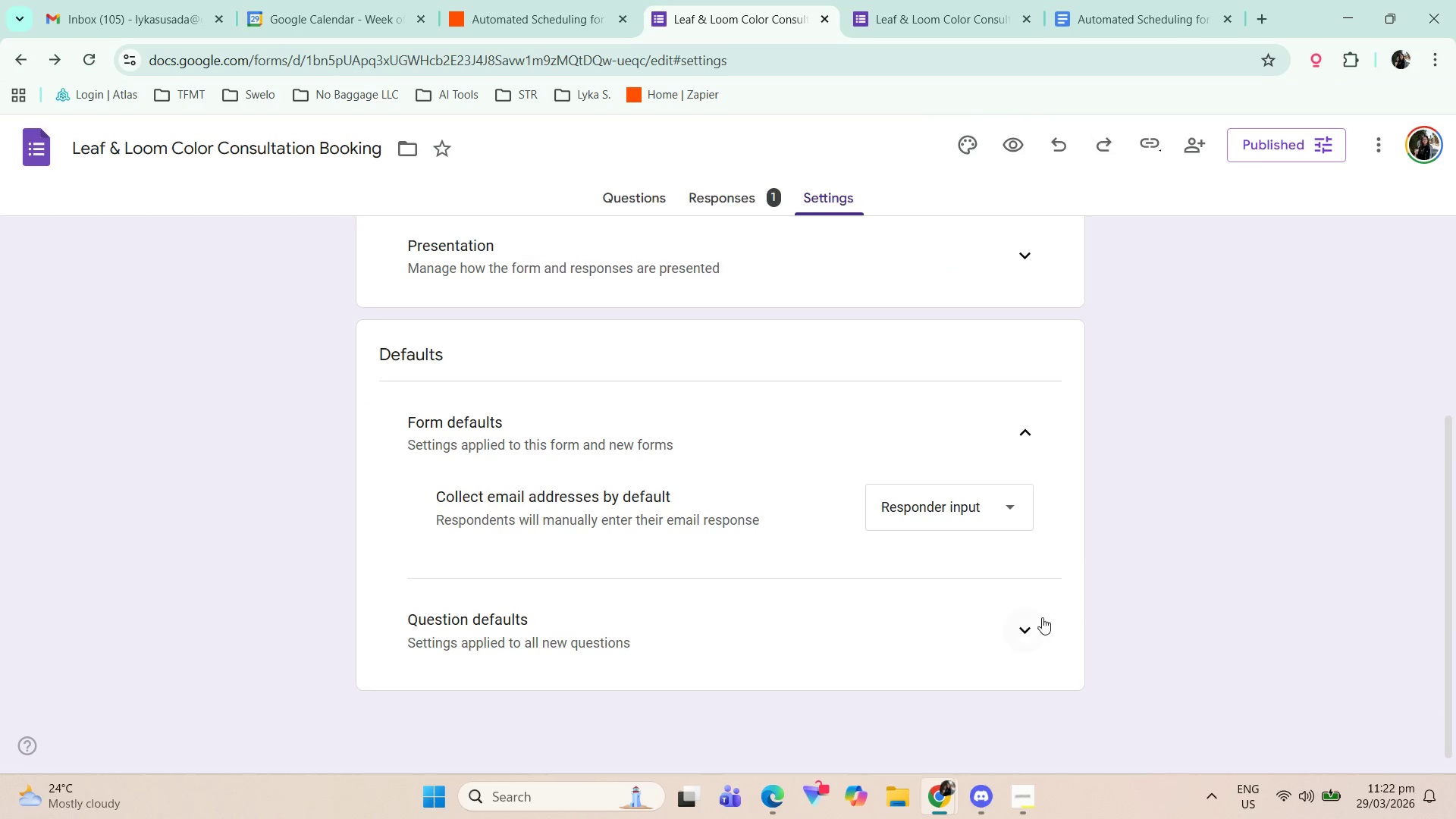 
left_click([1044, 642])
 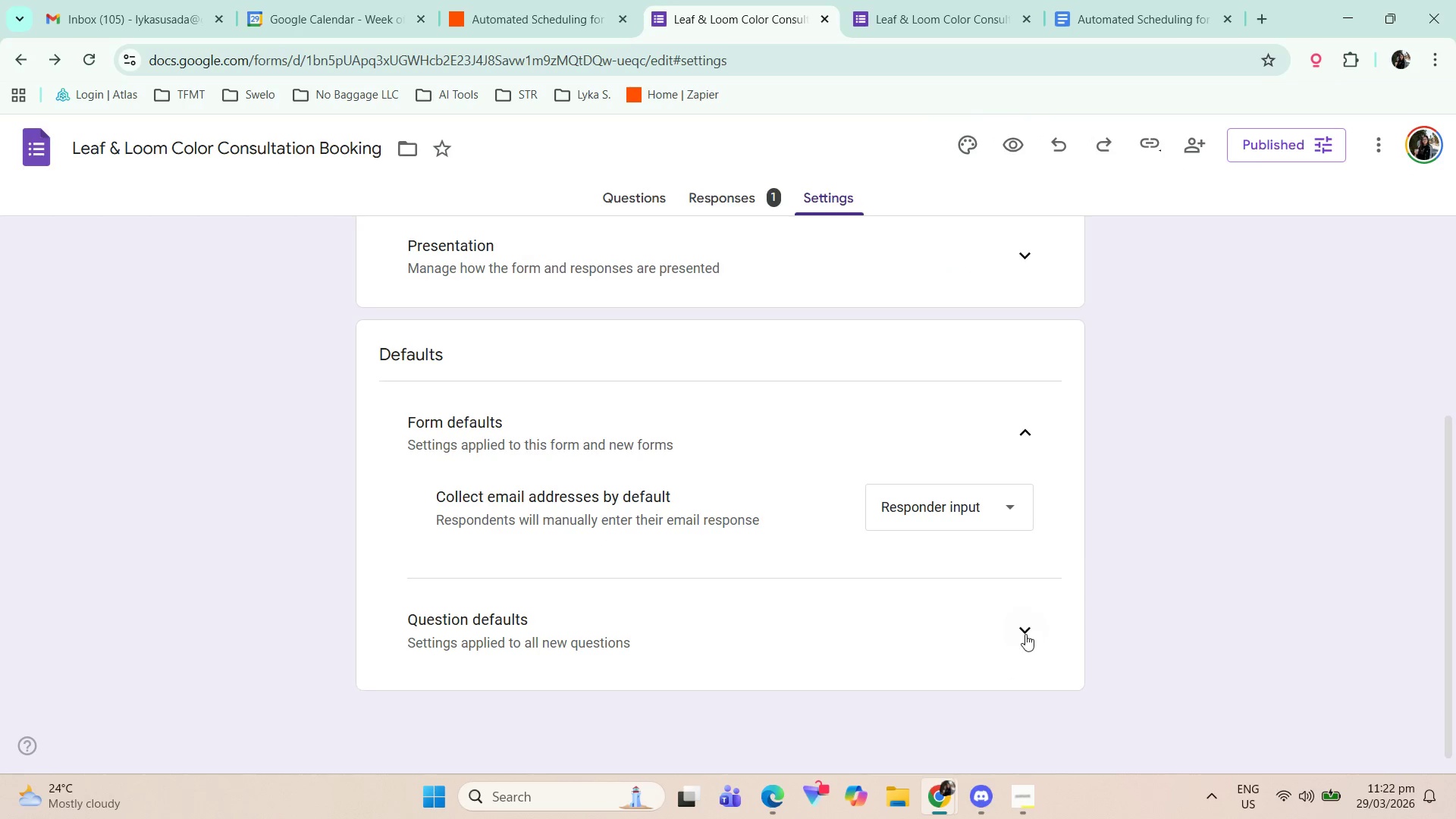 
triple_click([1023, 634])
 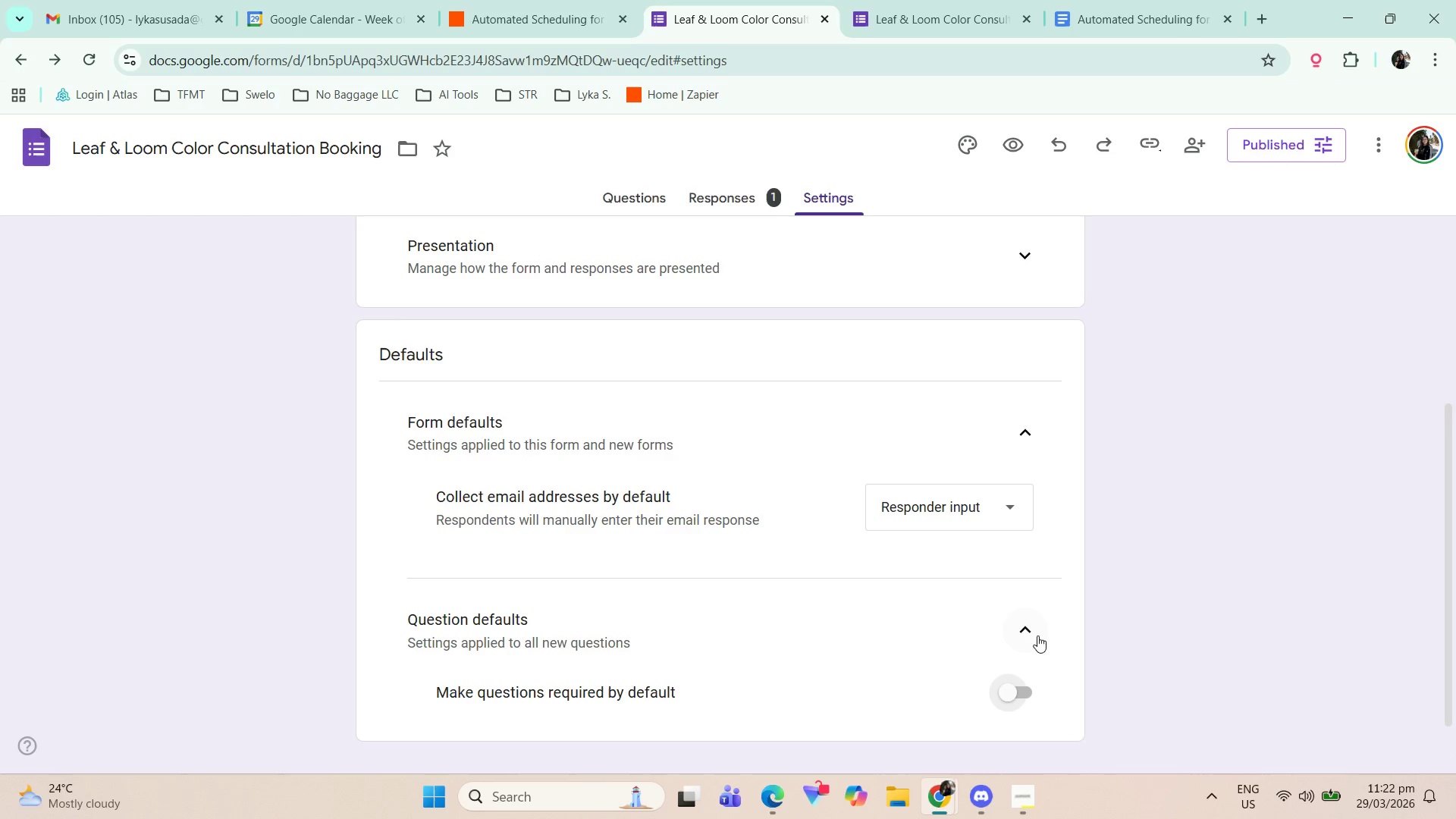 
scroll: coordinate [1049, 635], scroll_direction: down, amount: 2.0
 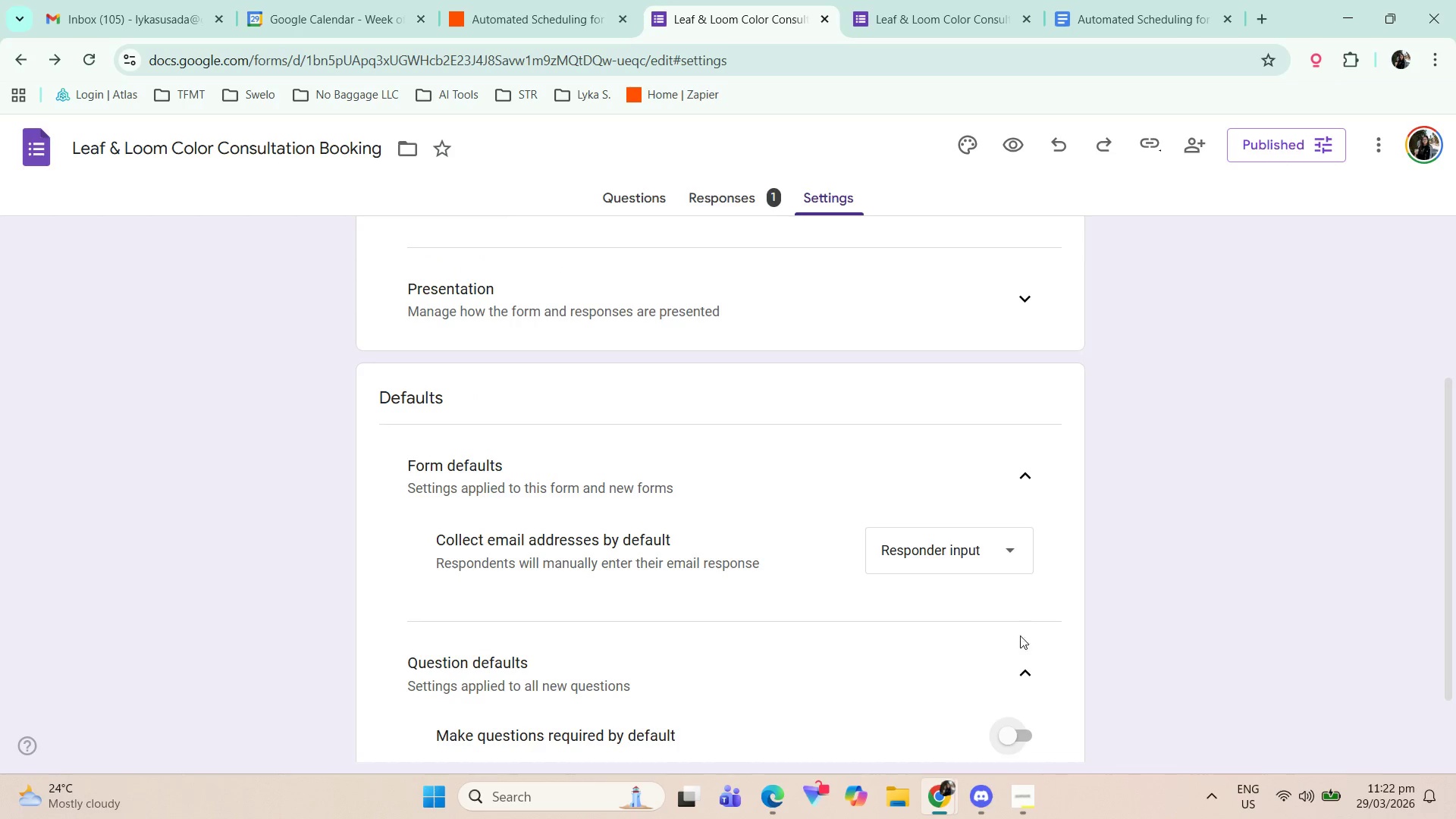 
scroll: coordinate [708, 260], scroll_direction: up, amount: 9.0
 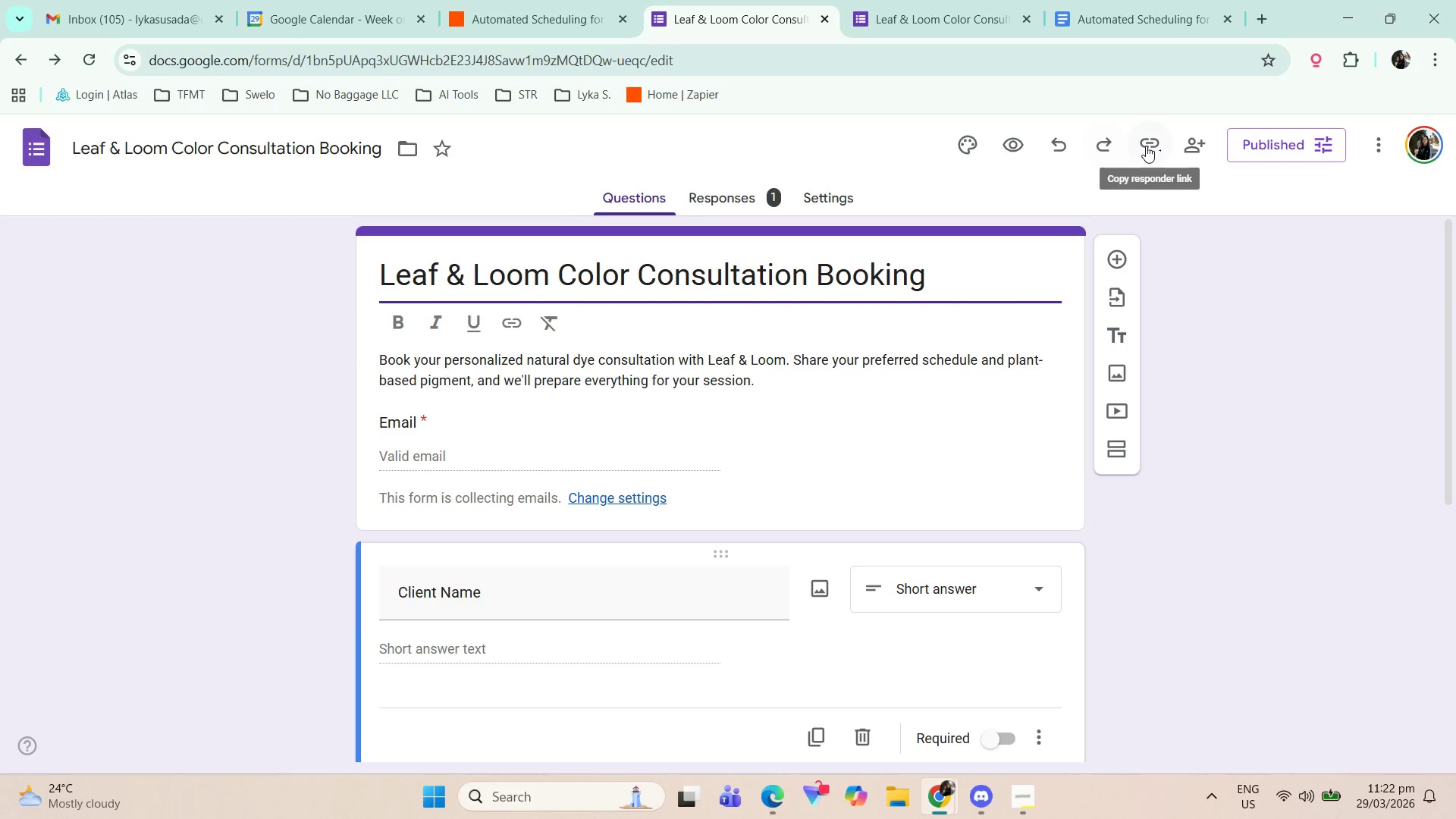 
left_click([1386, 147])